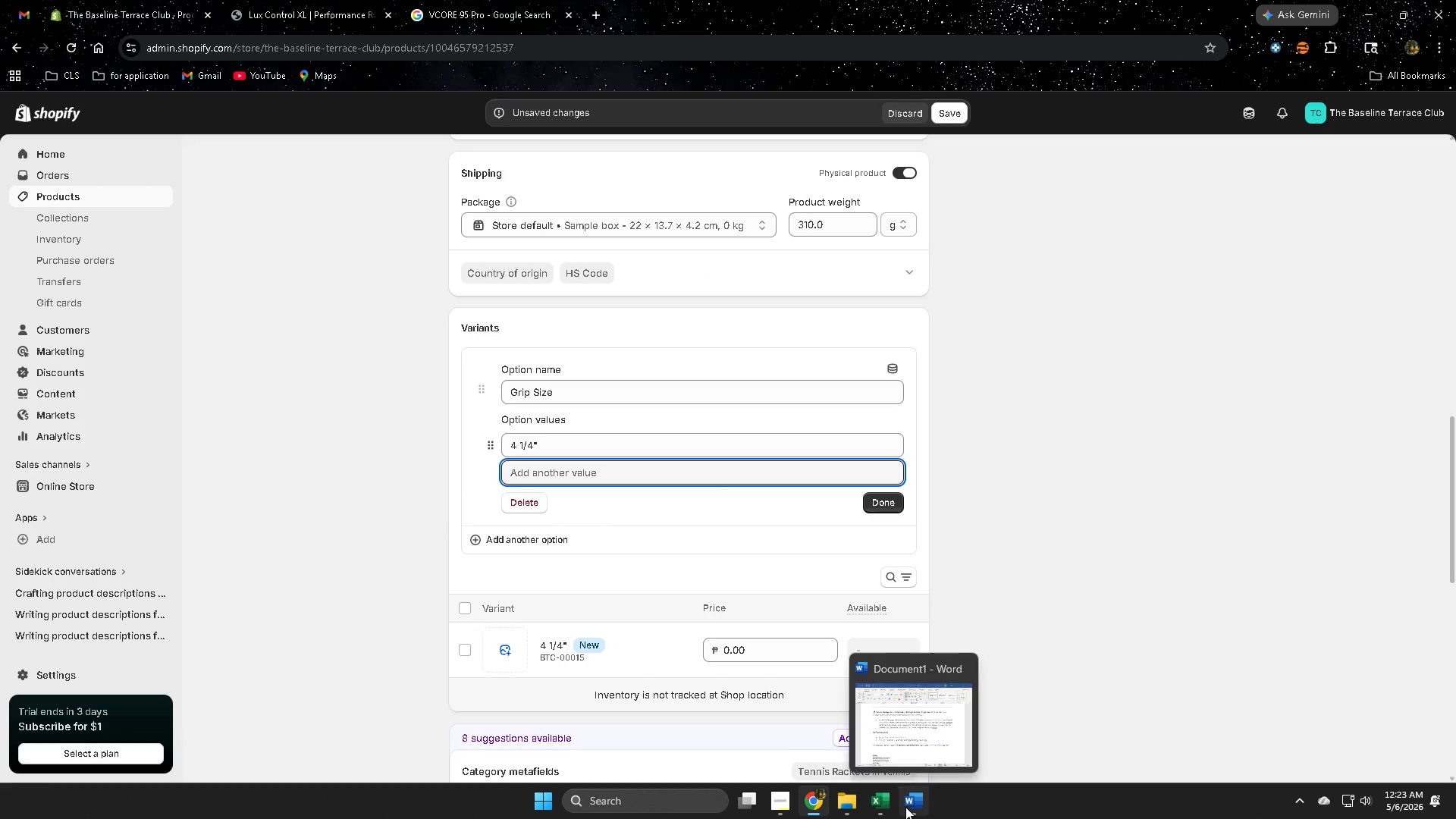 
left_click([887, 725])
 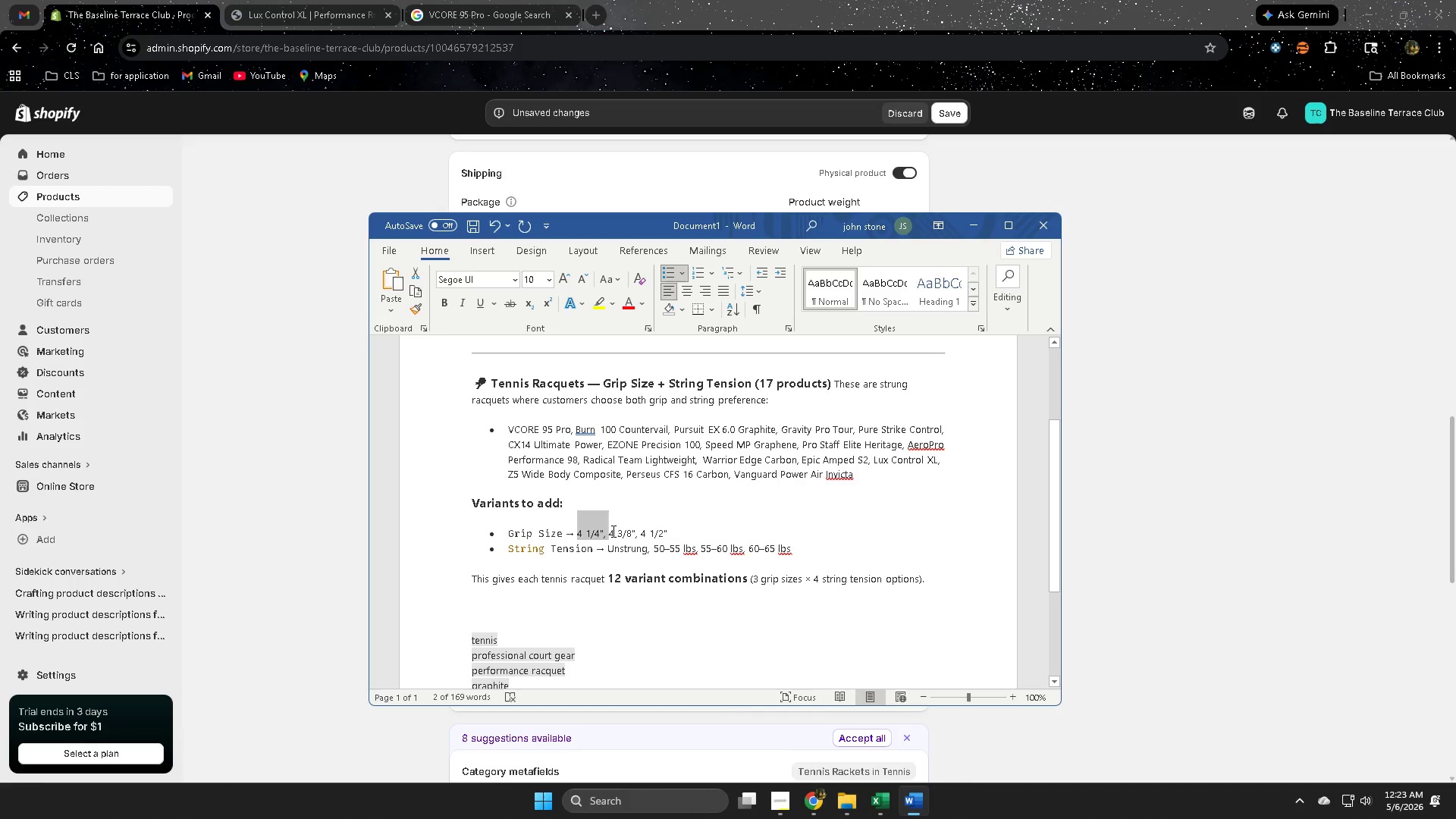 
left_click([613, 522])
 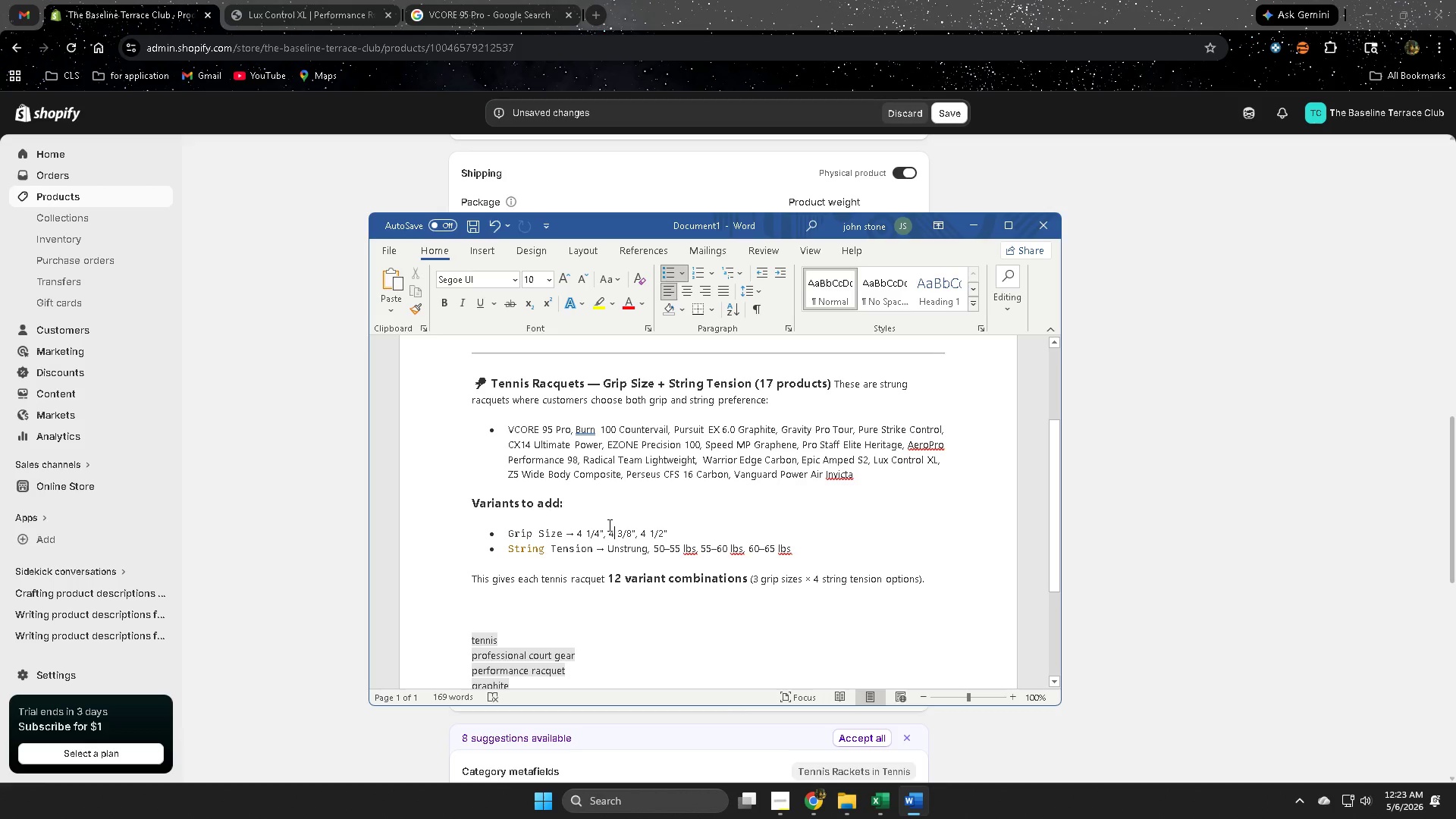 
left_click_drag(start_coordinate=[608, 525], to_coordinate=[635, 528])
 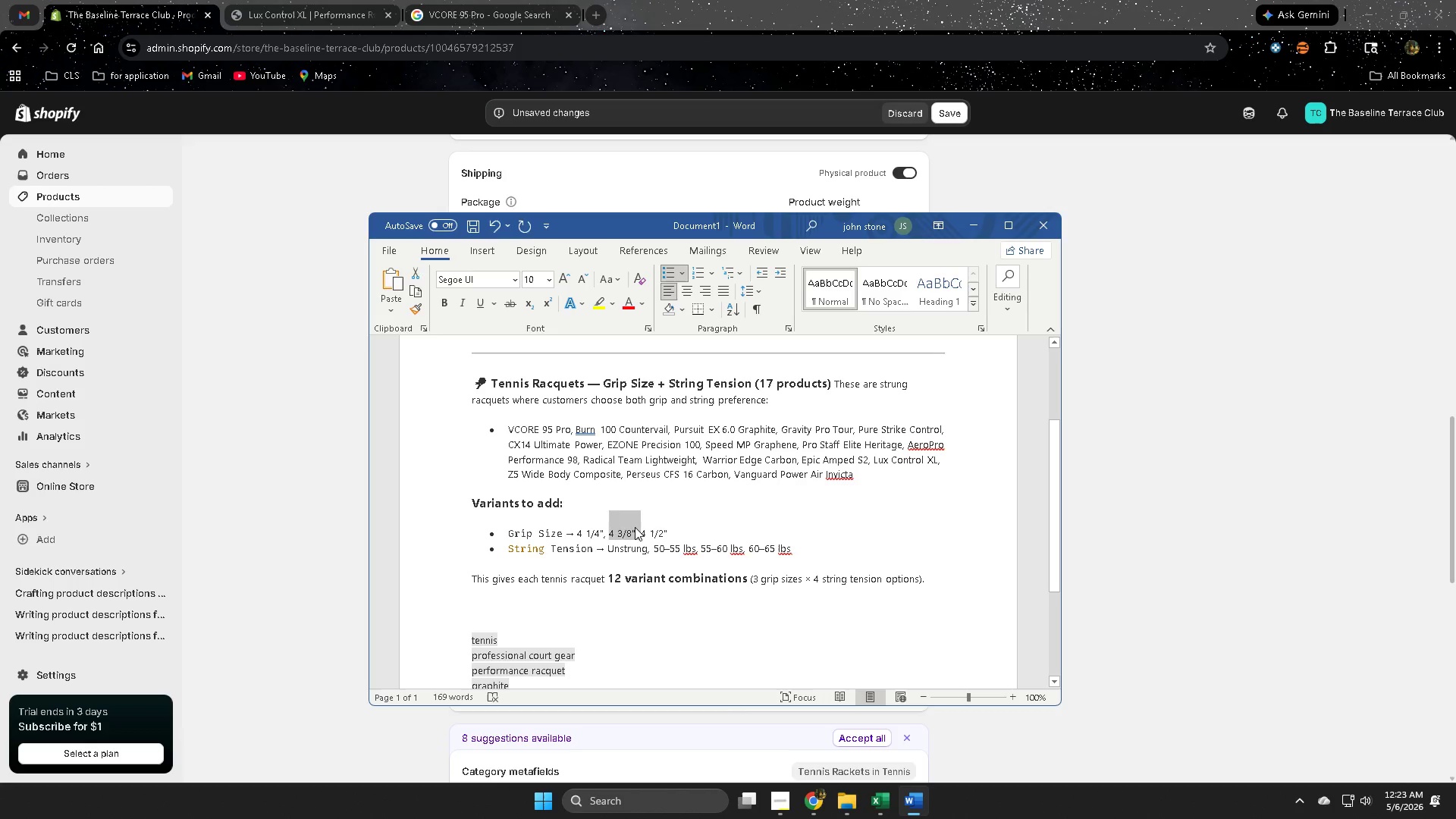 
left_click([635, 527])
 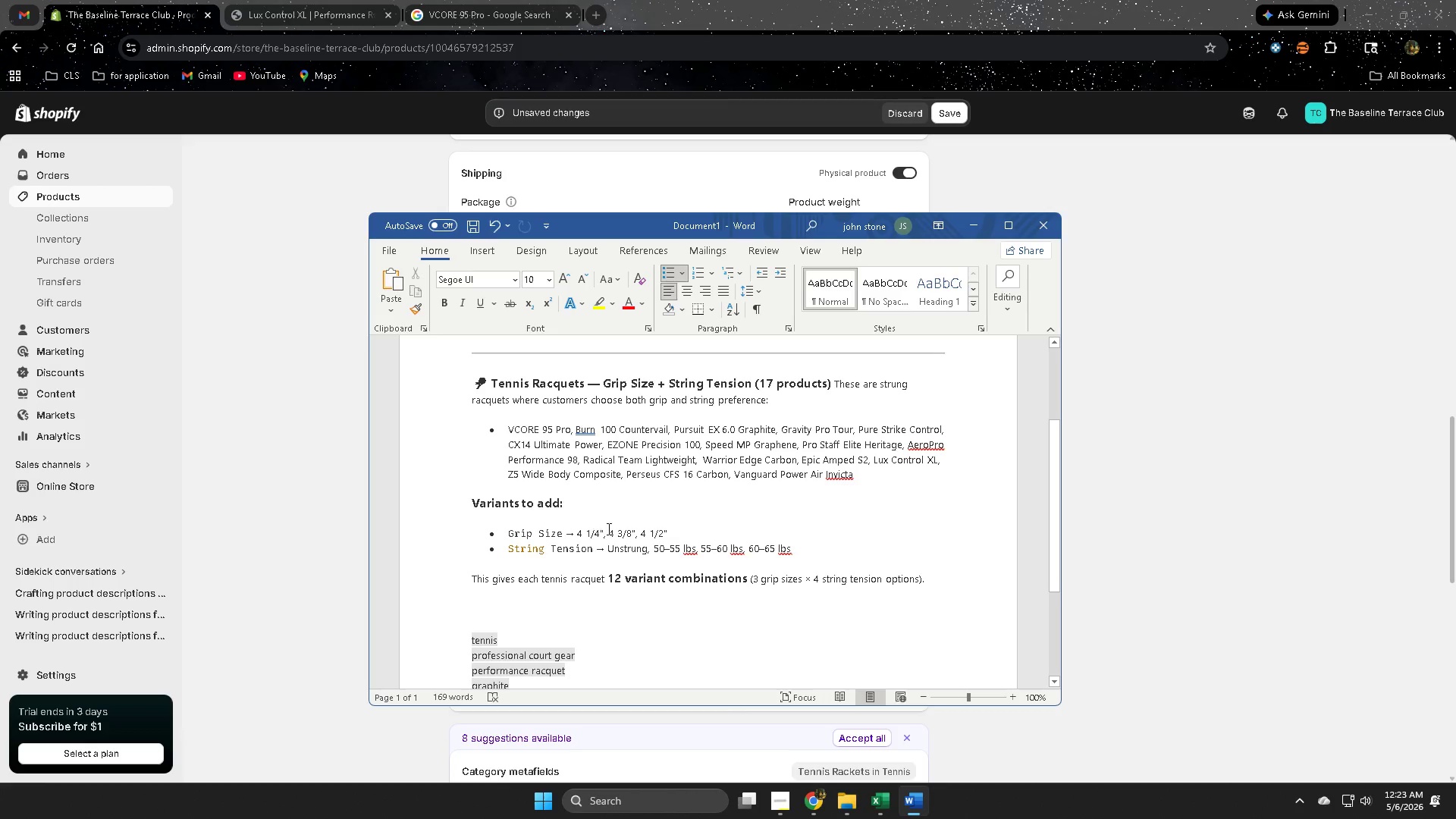 
left_click_drag(start_coordinate=[608, 530], to_coordinate=[636, 529])
 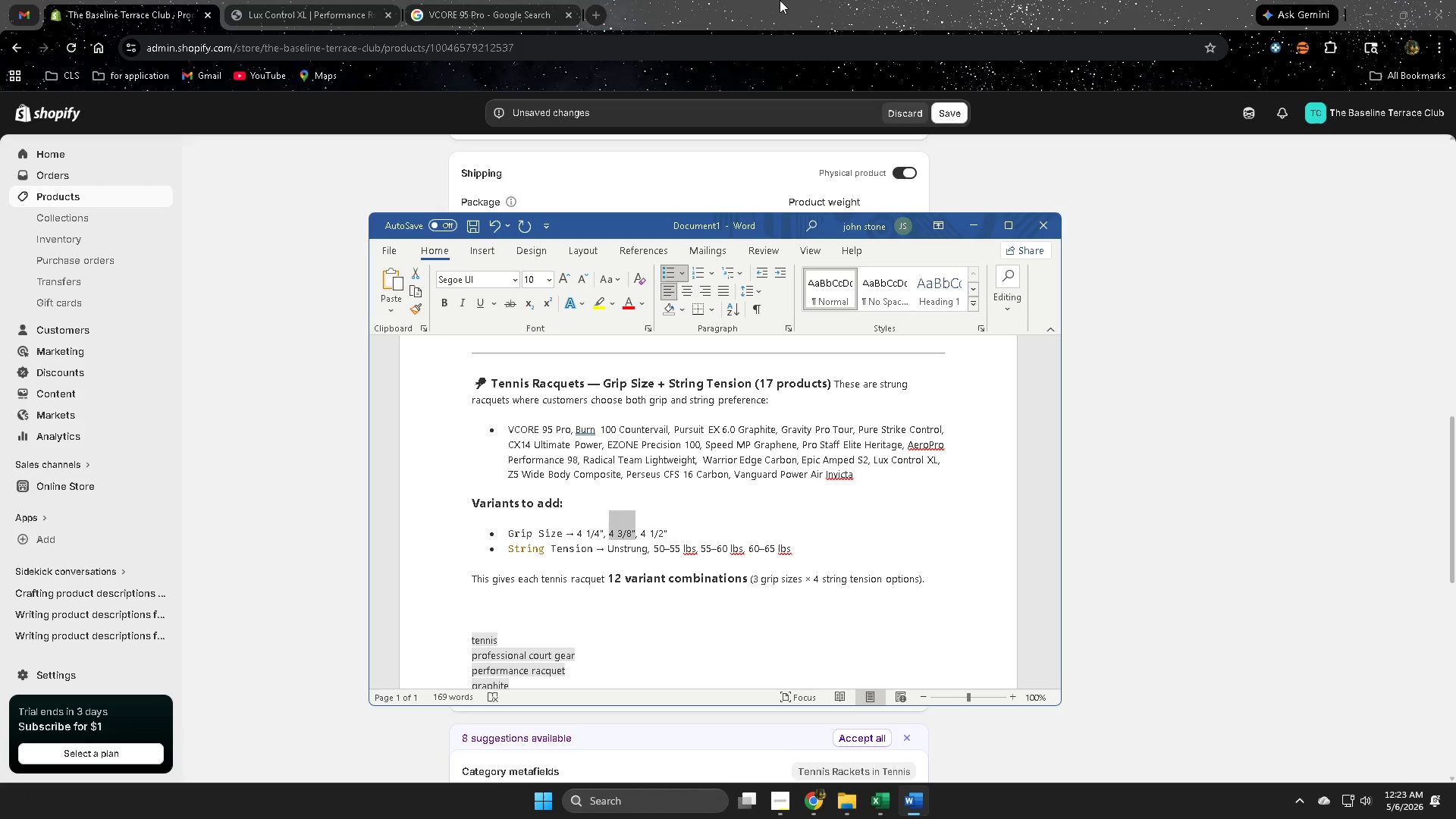 
key(Control+ControlLeft)
 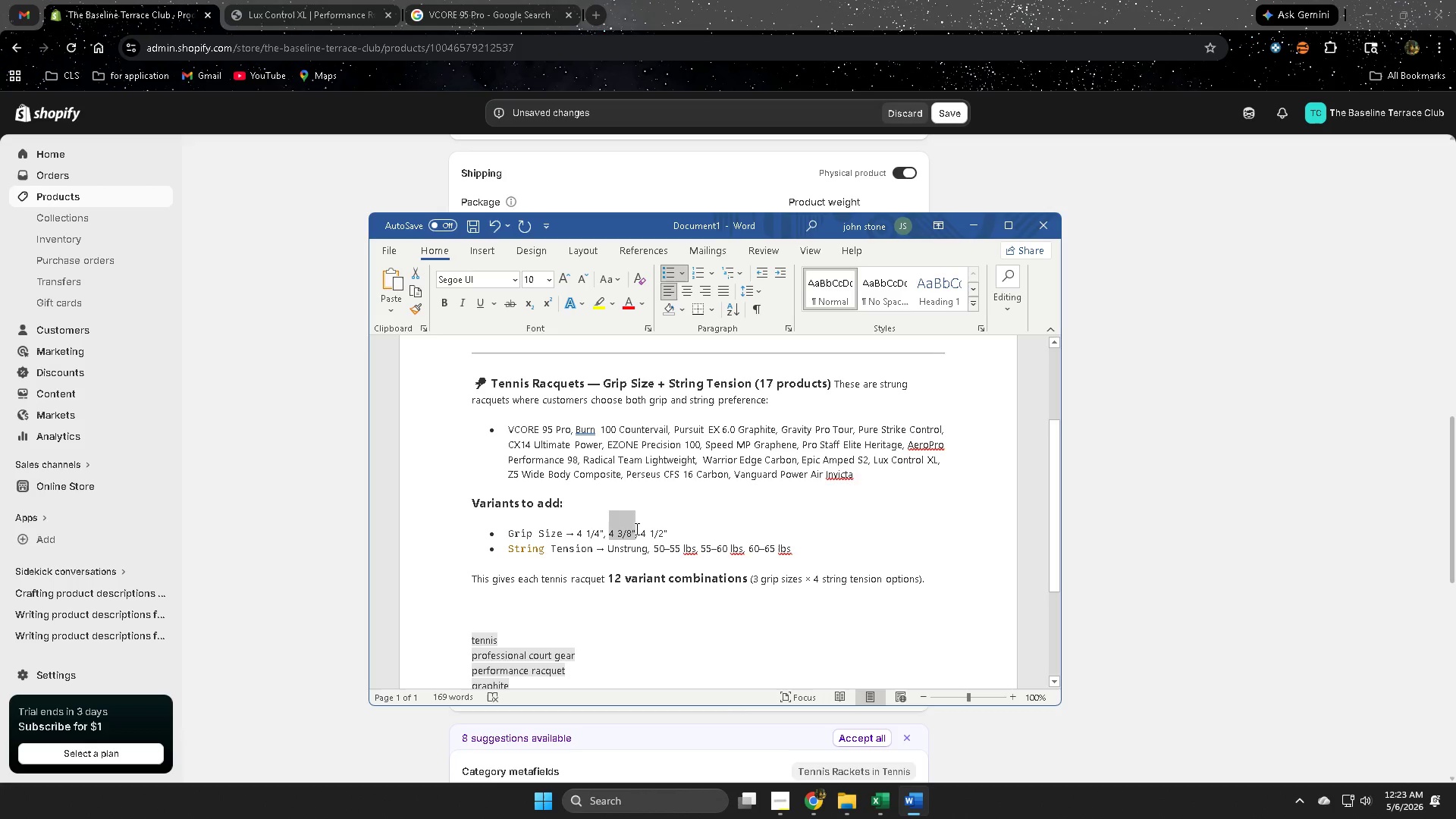 
key(Control+C)
 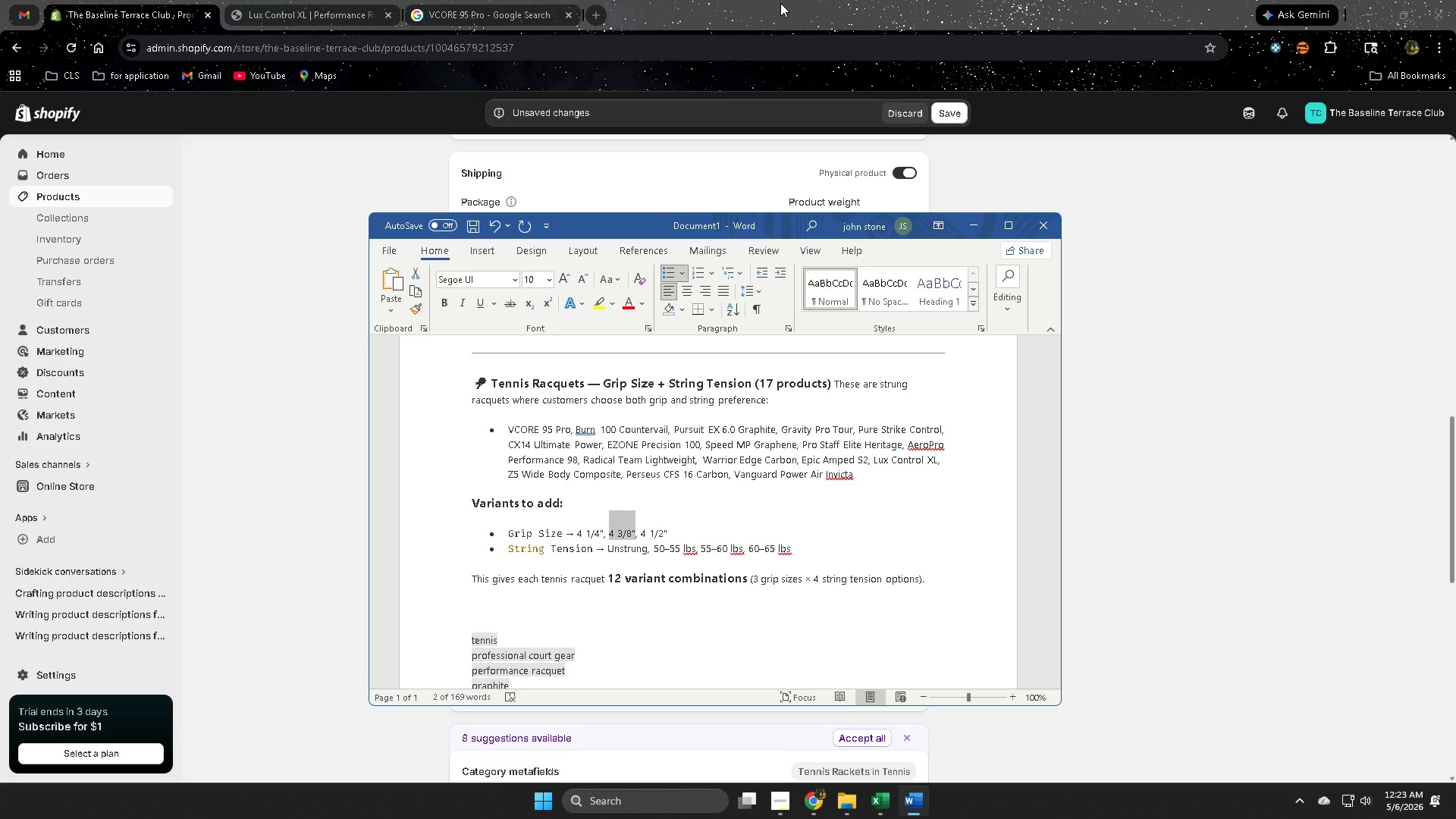 
left_click([780, 3])
 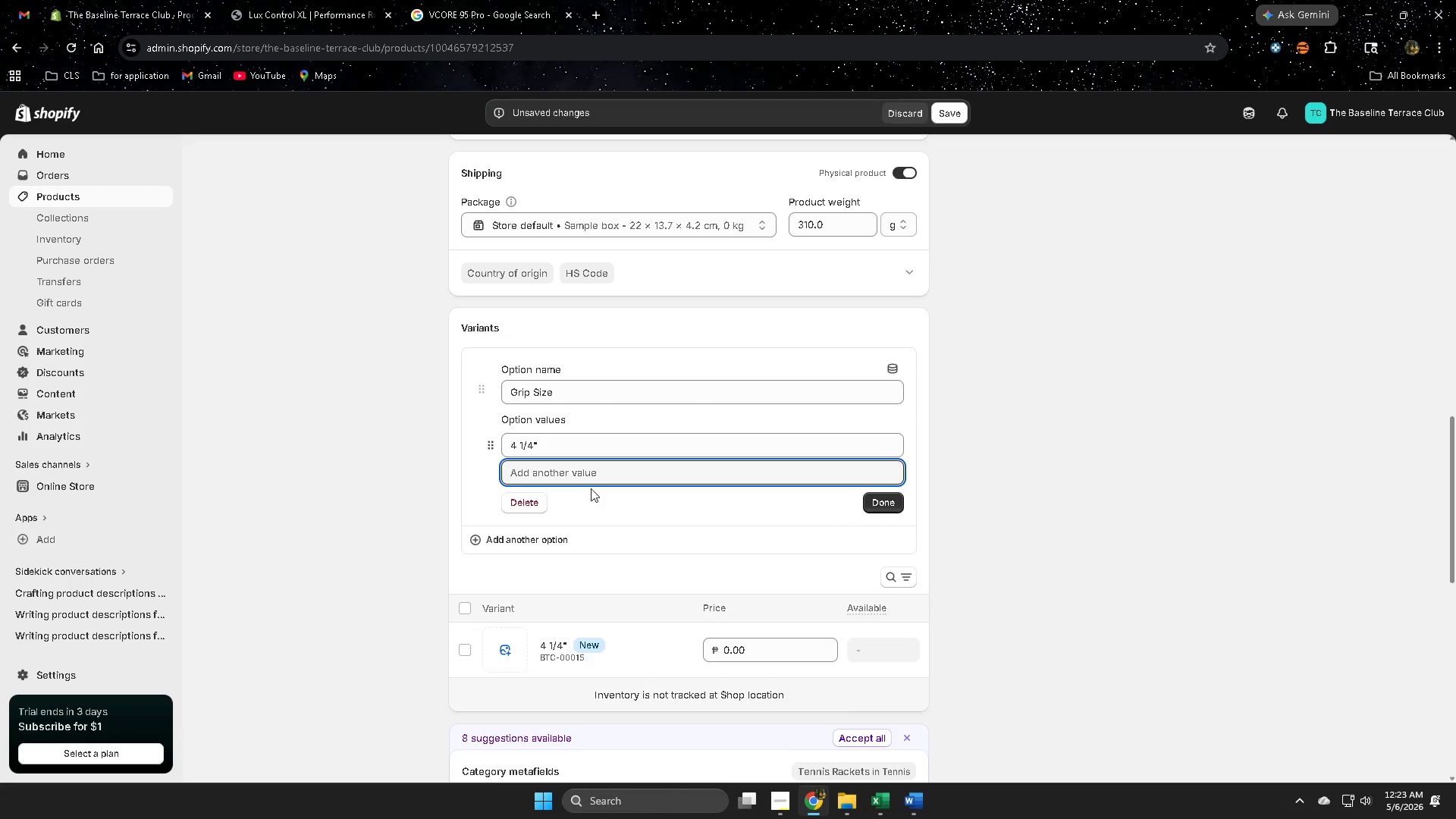 
left_click([599, 469])
 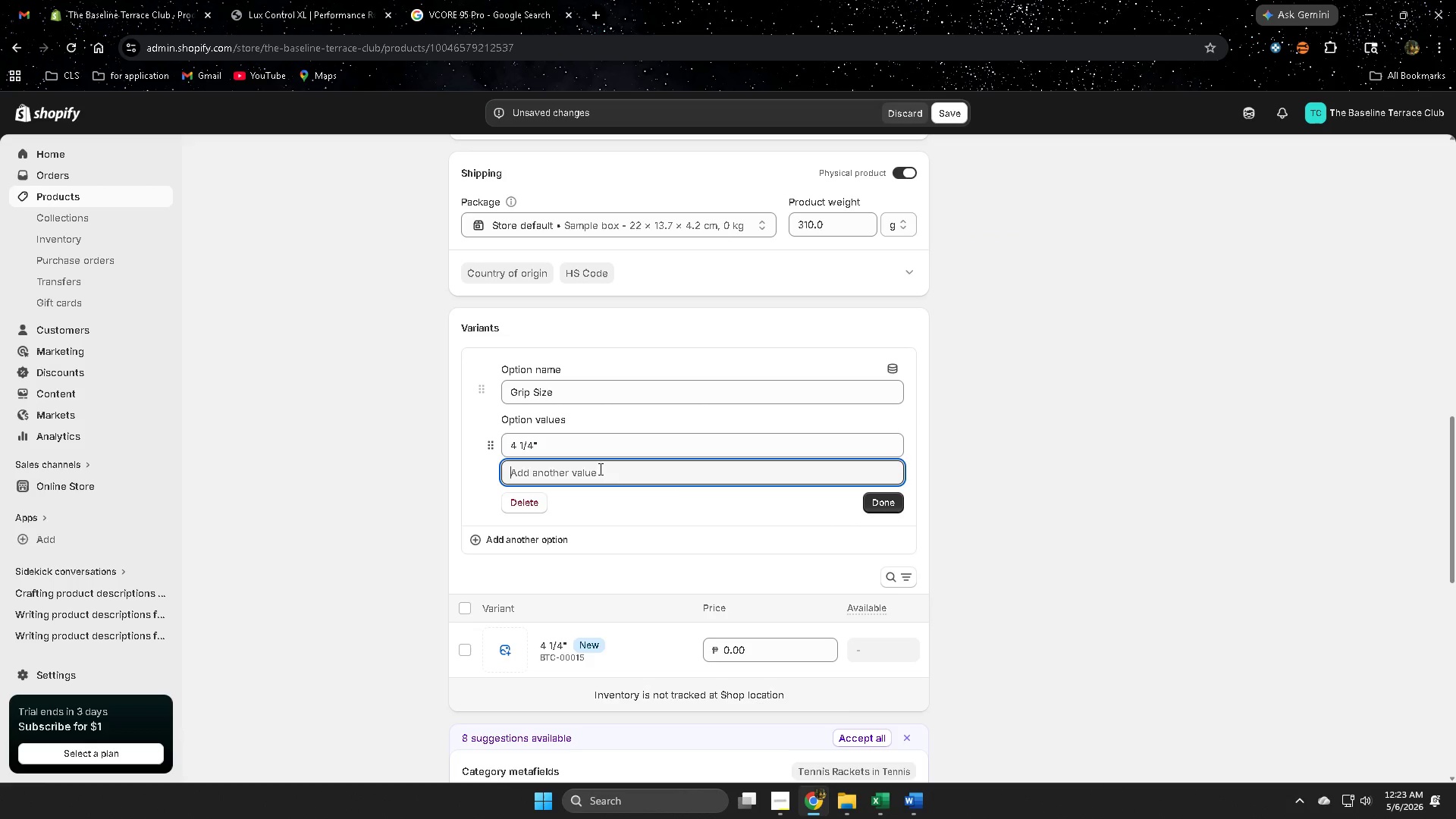 
key(Control+ControlLeft)
 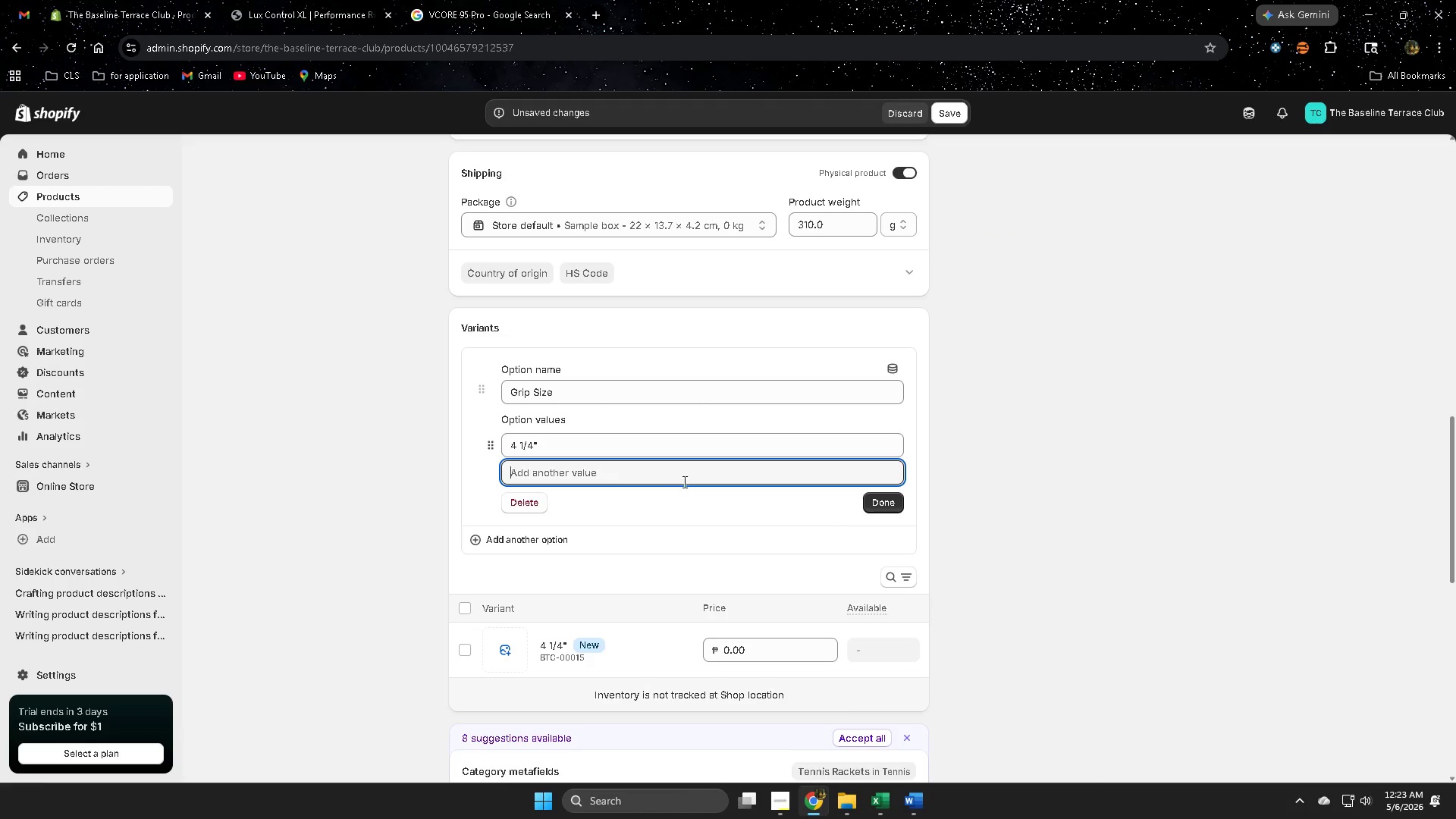 
key(Control+V)
 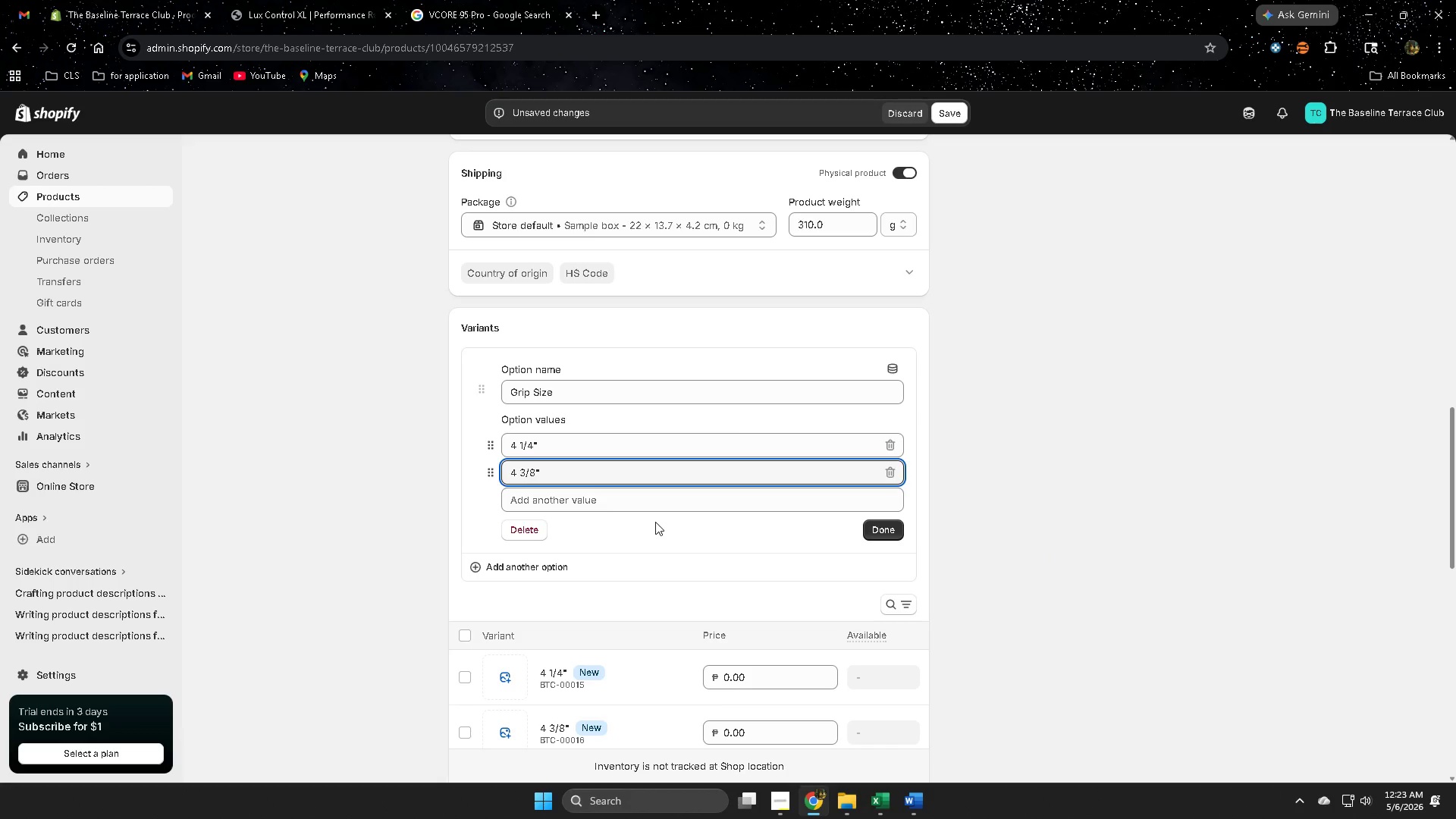 
left_click([1002, 608])
 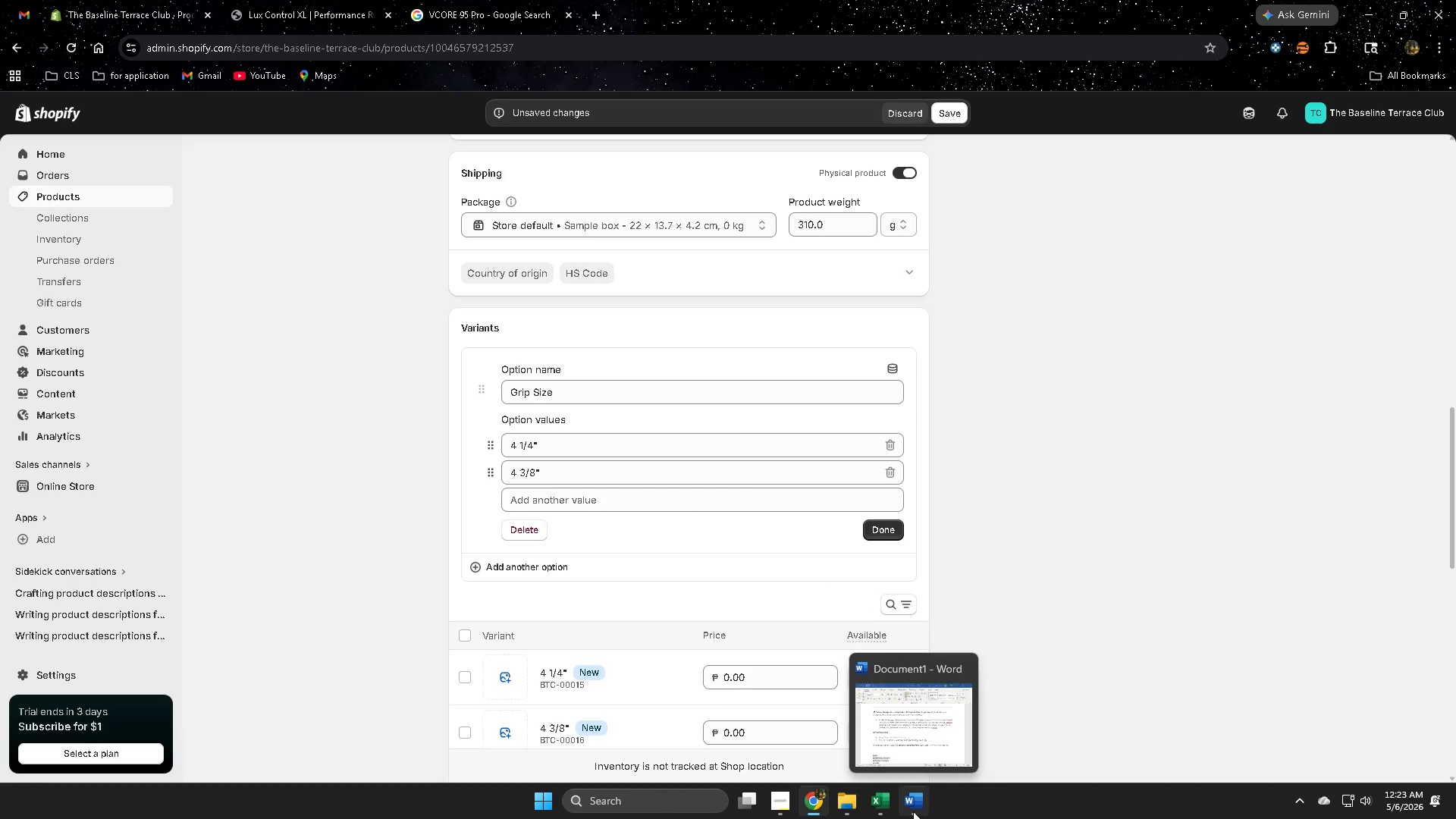 
left_click([901, 736])
 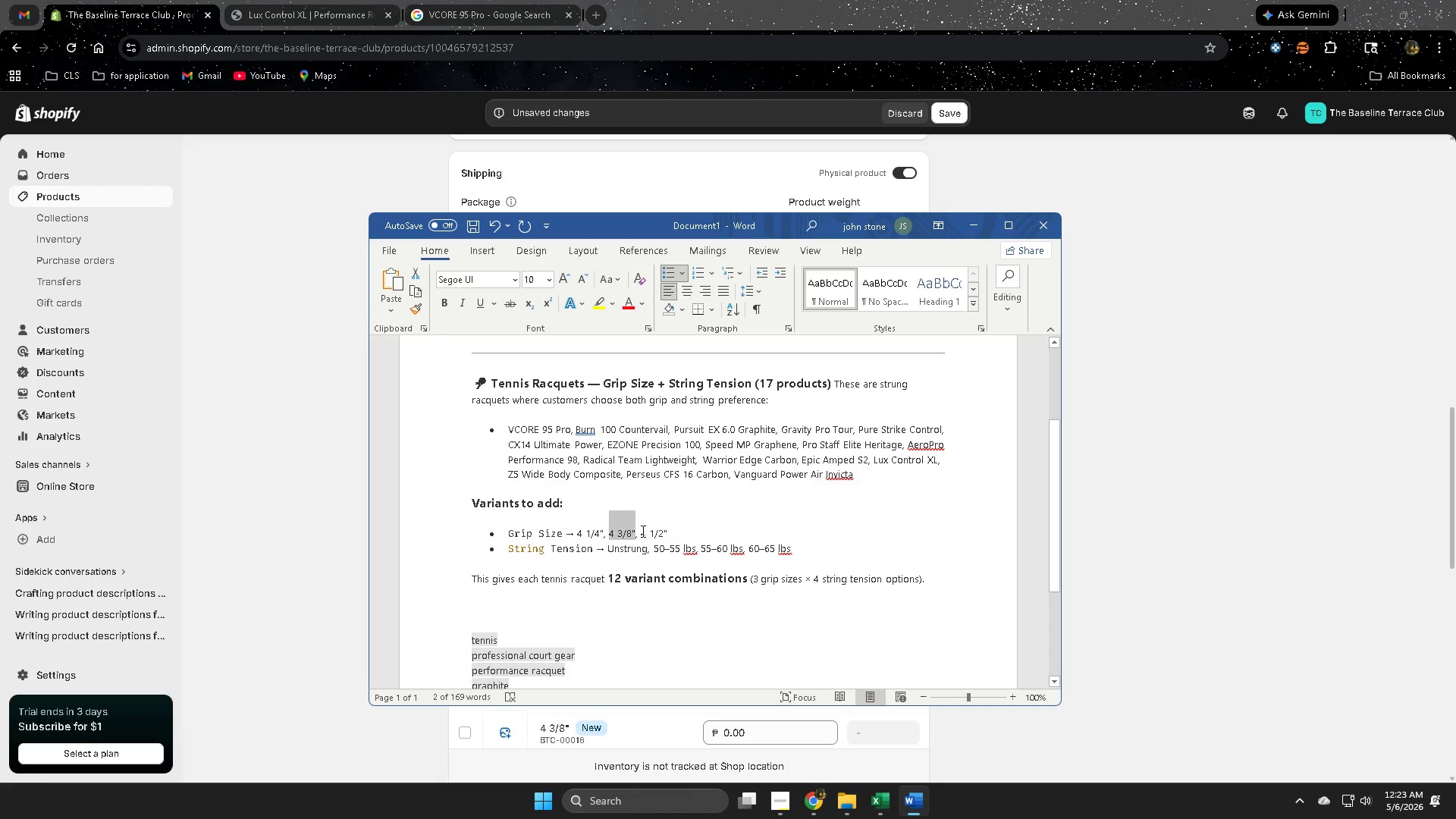 
left_click_drag(start_coordinate=[641, 531], to_coordinate=[667, 532])
 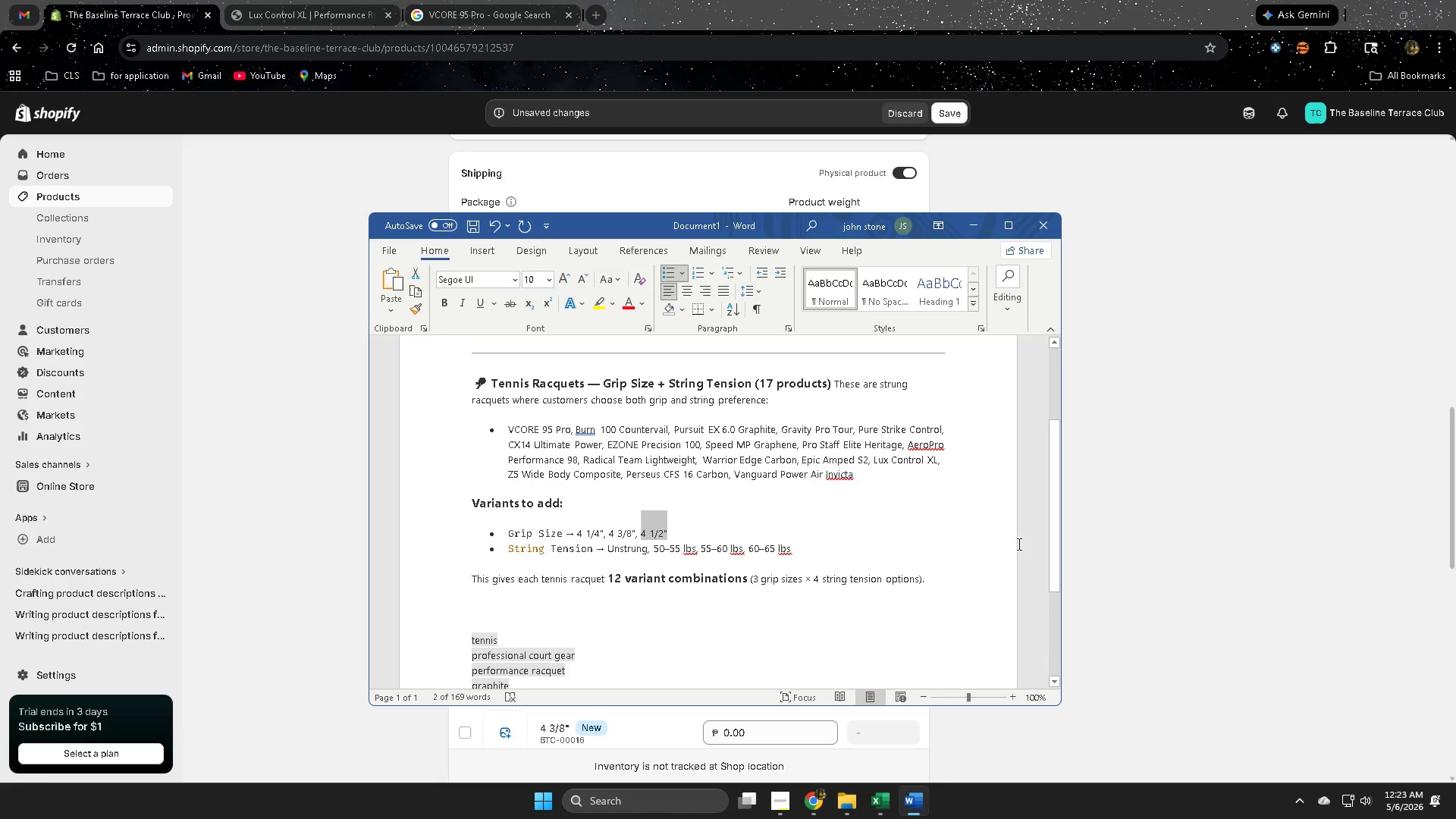 
key(Control+ControlLeft)
 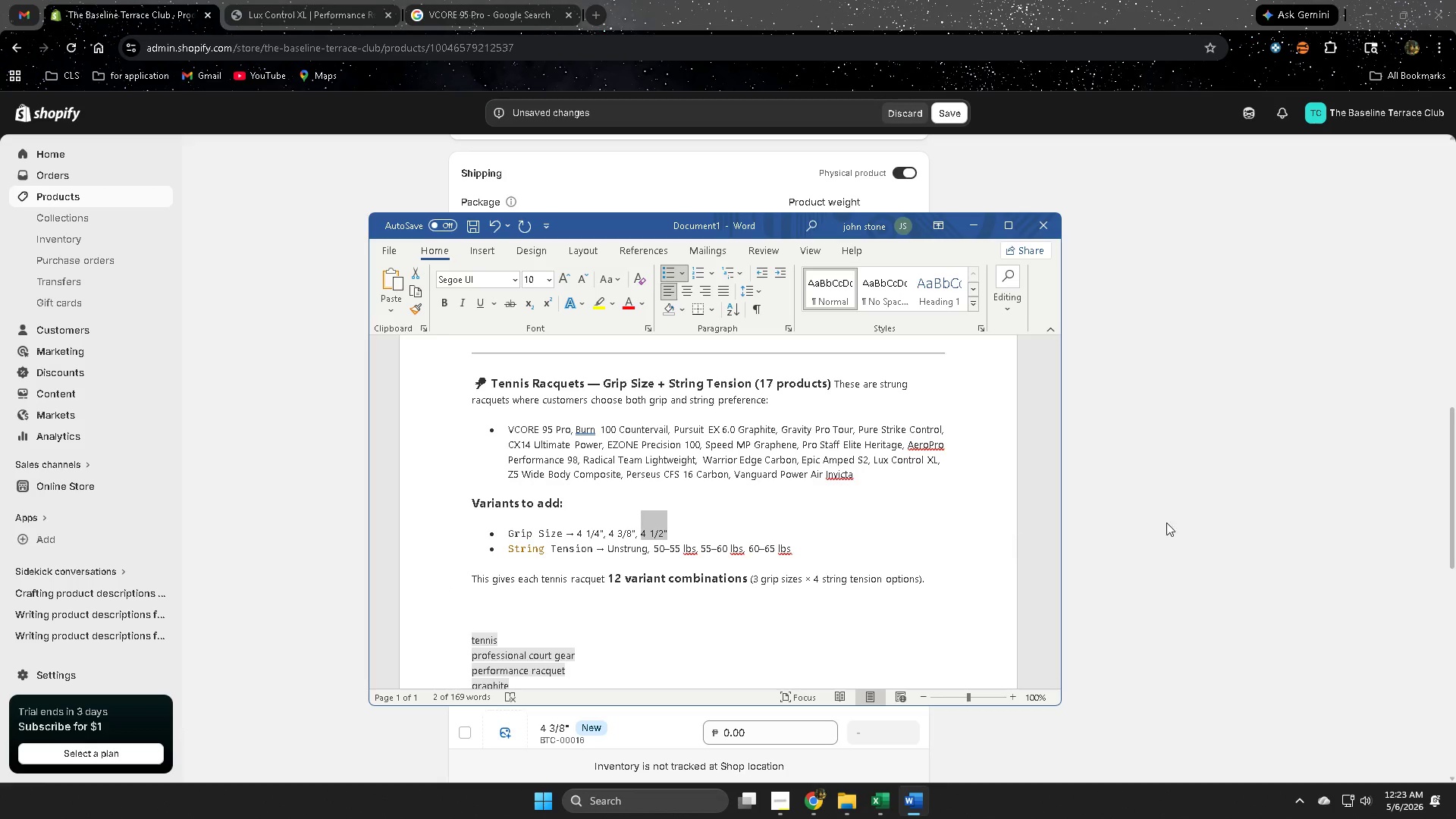 
key(Control+C)
 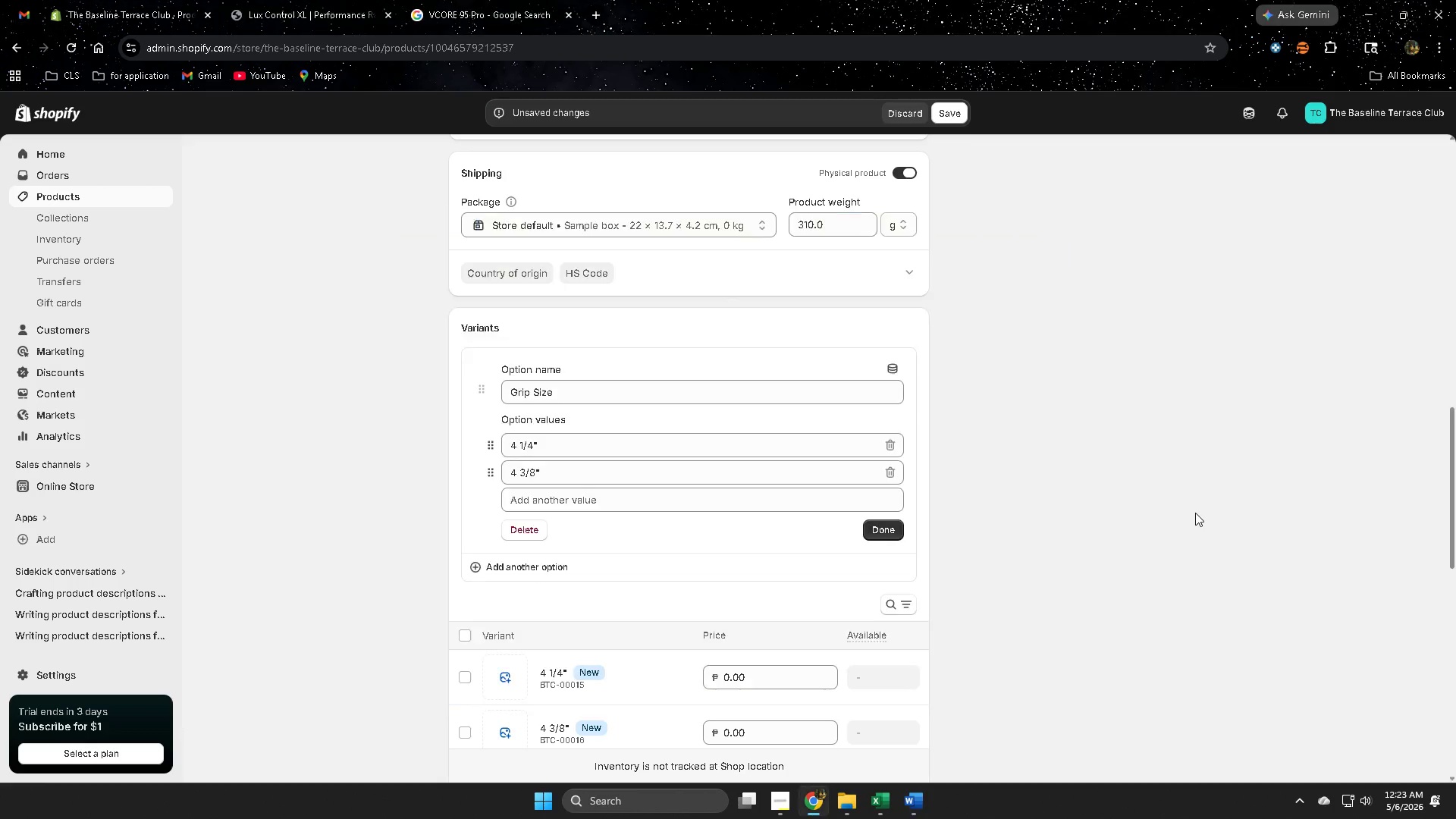 
left_click([1195, 513])
 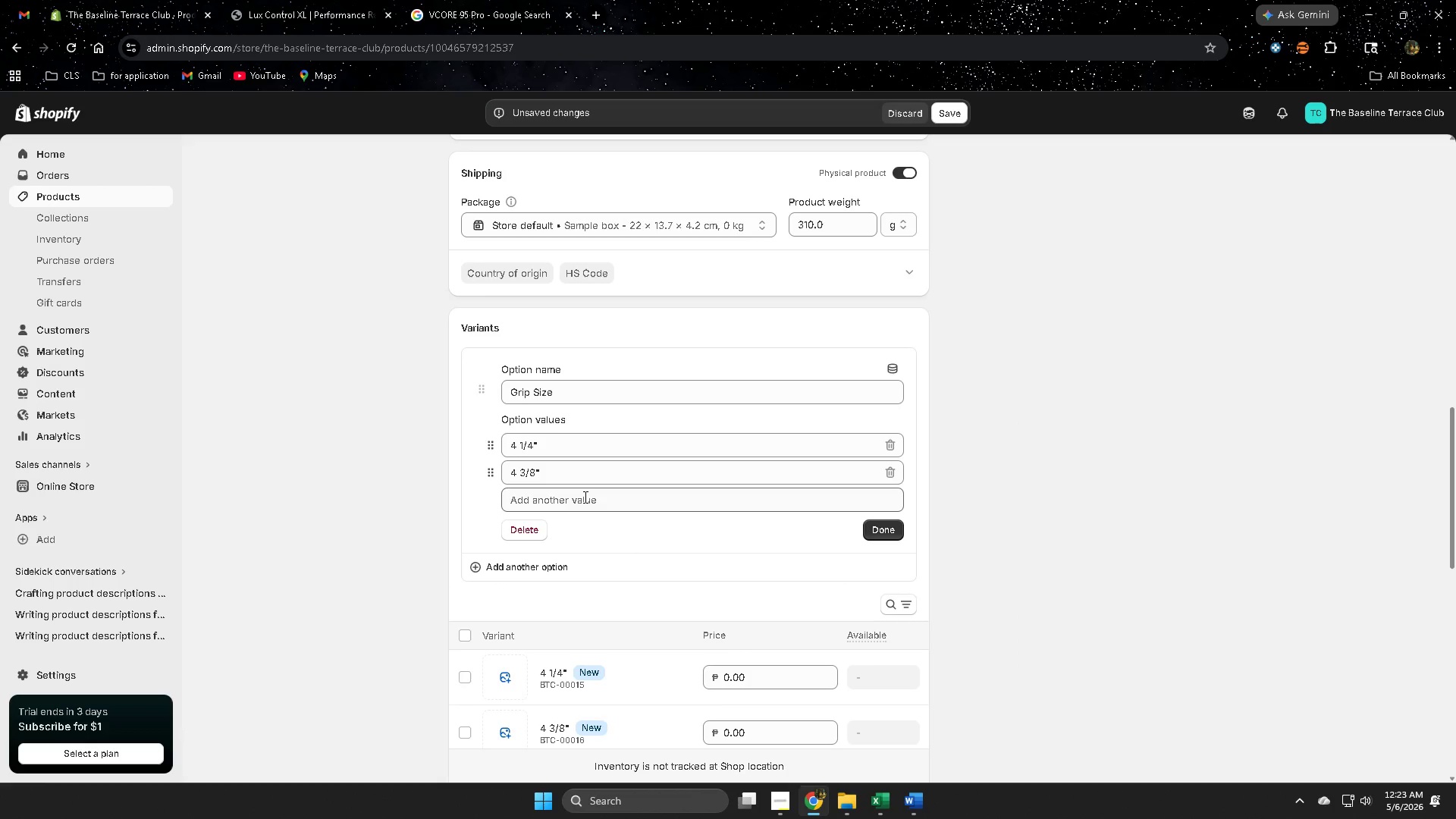 
left_click([584, 497])
 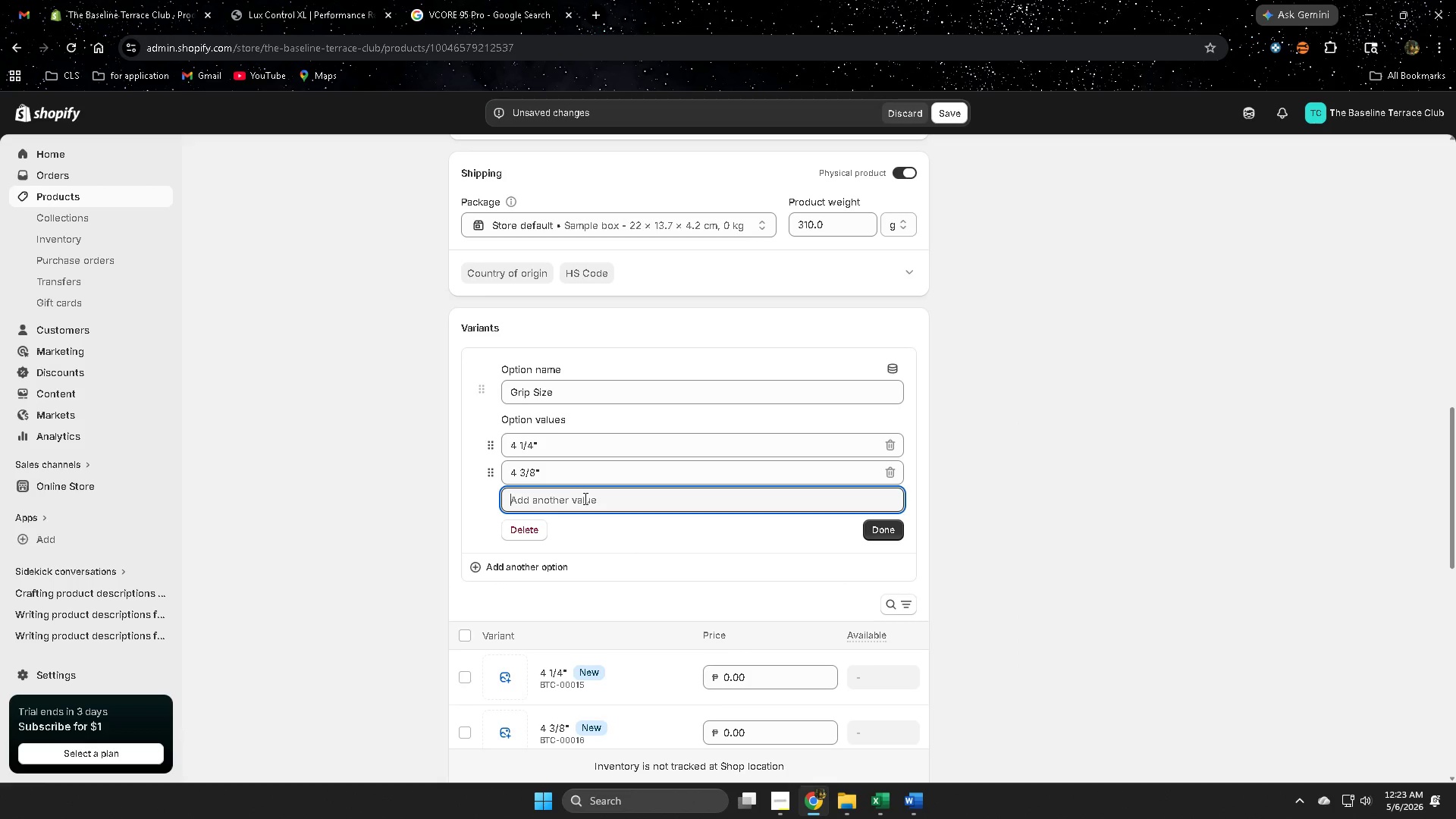 
key(Control+ControlLeft)
 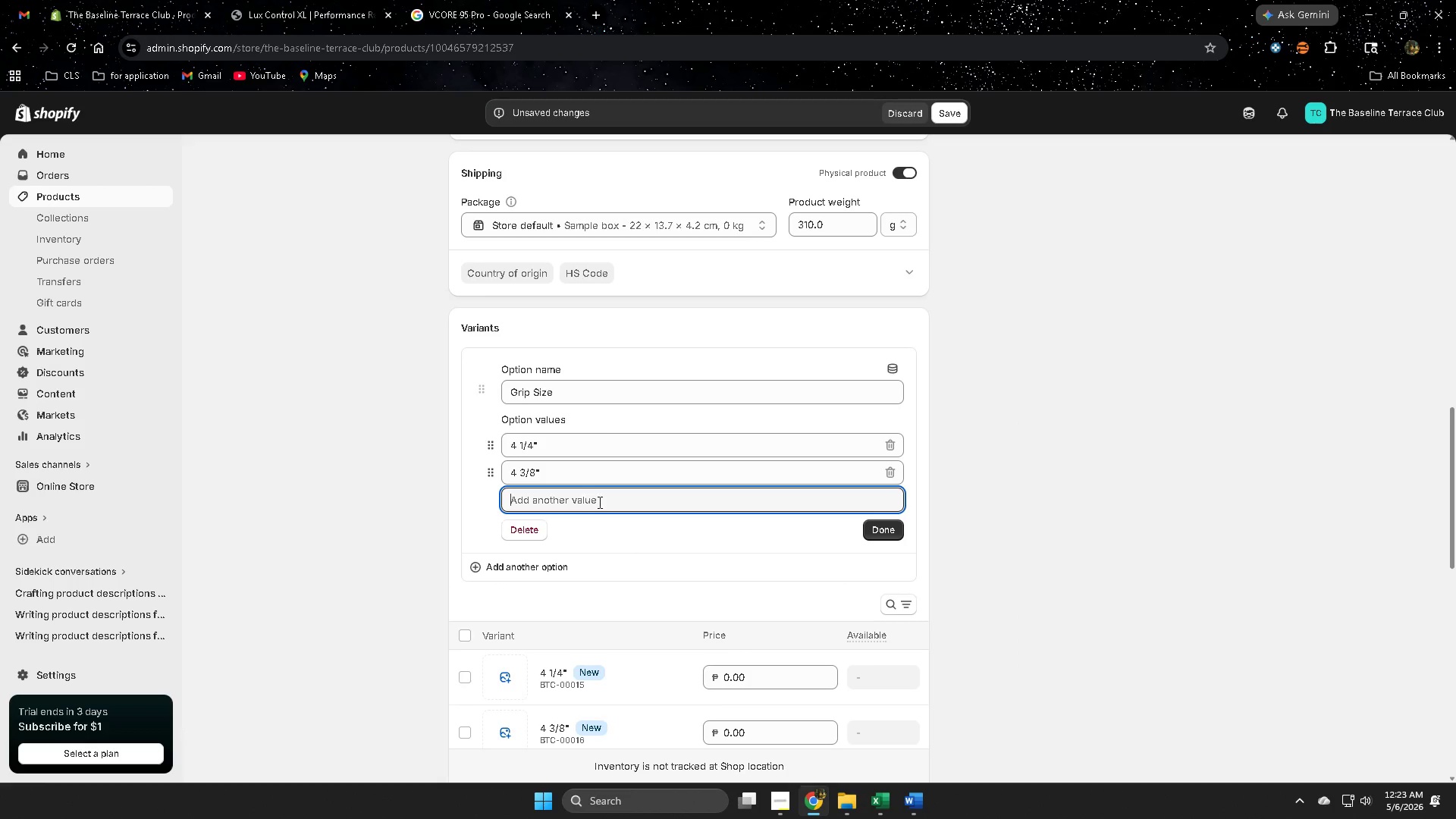 
key(Control+V)
 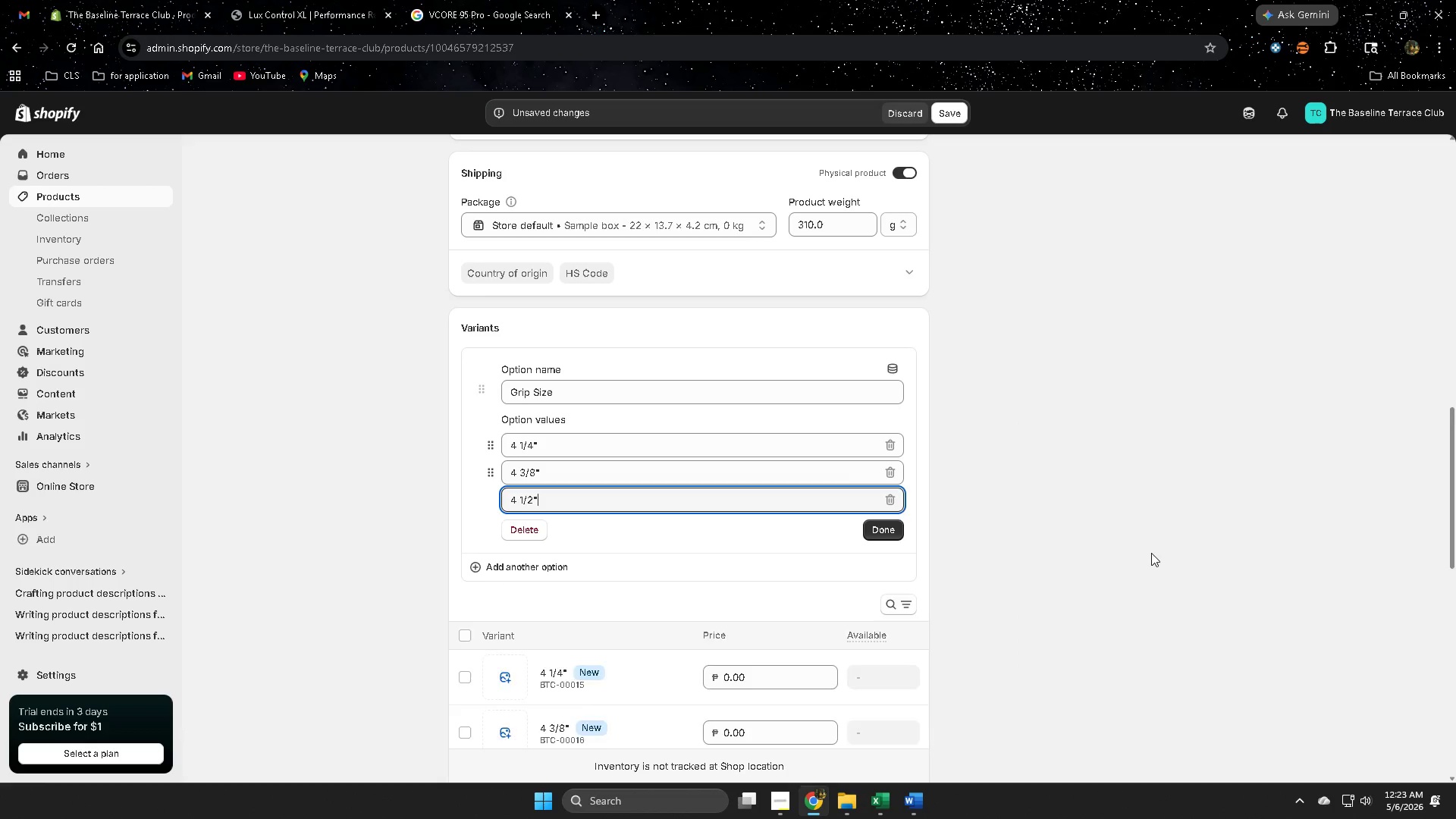 
left_click([1151, 553])
 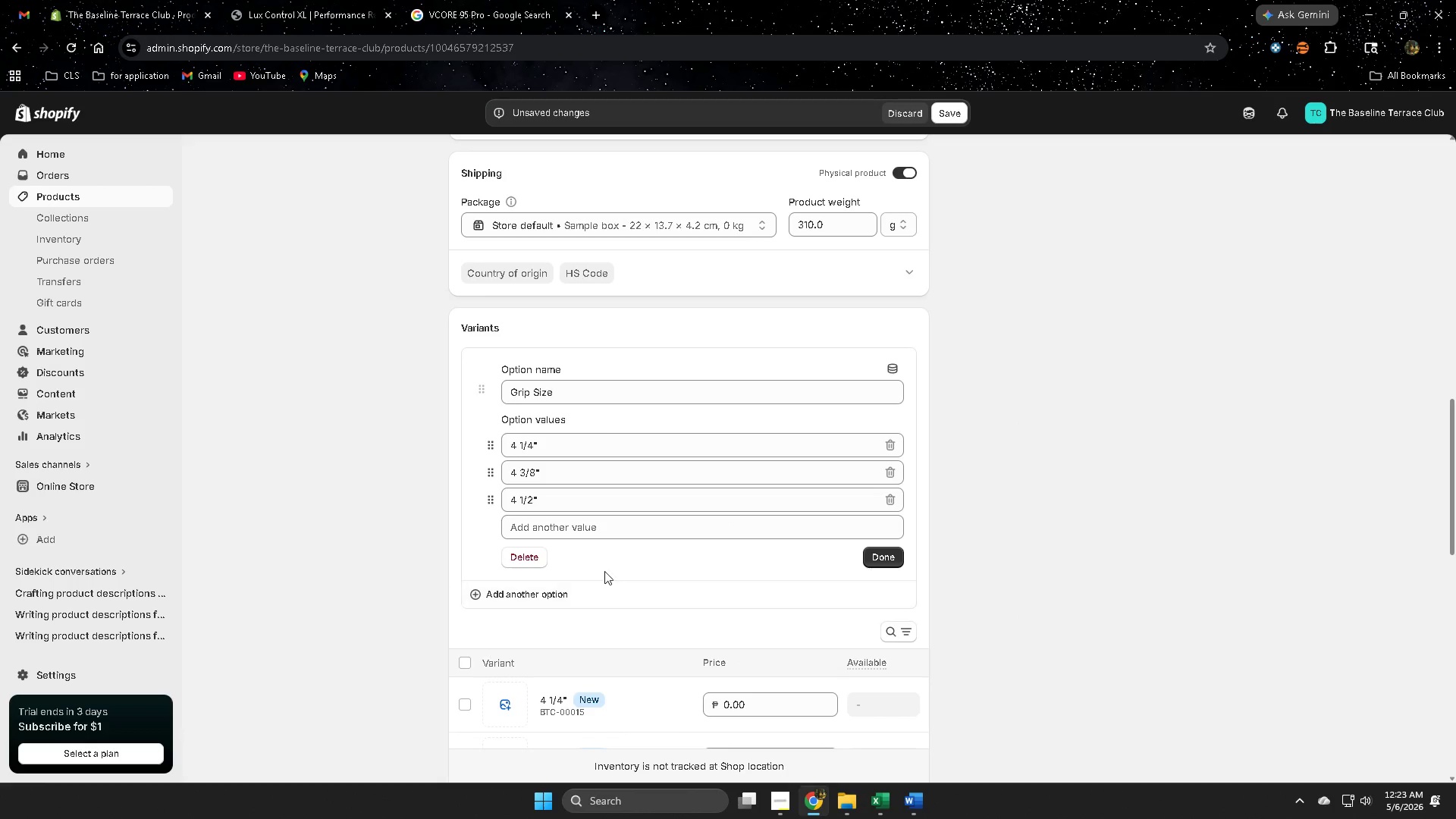 
left_click([879, 552])
 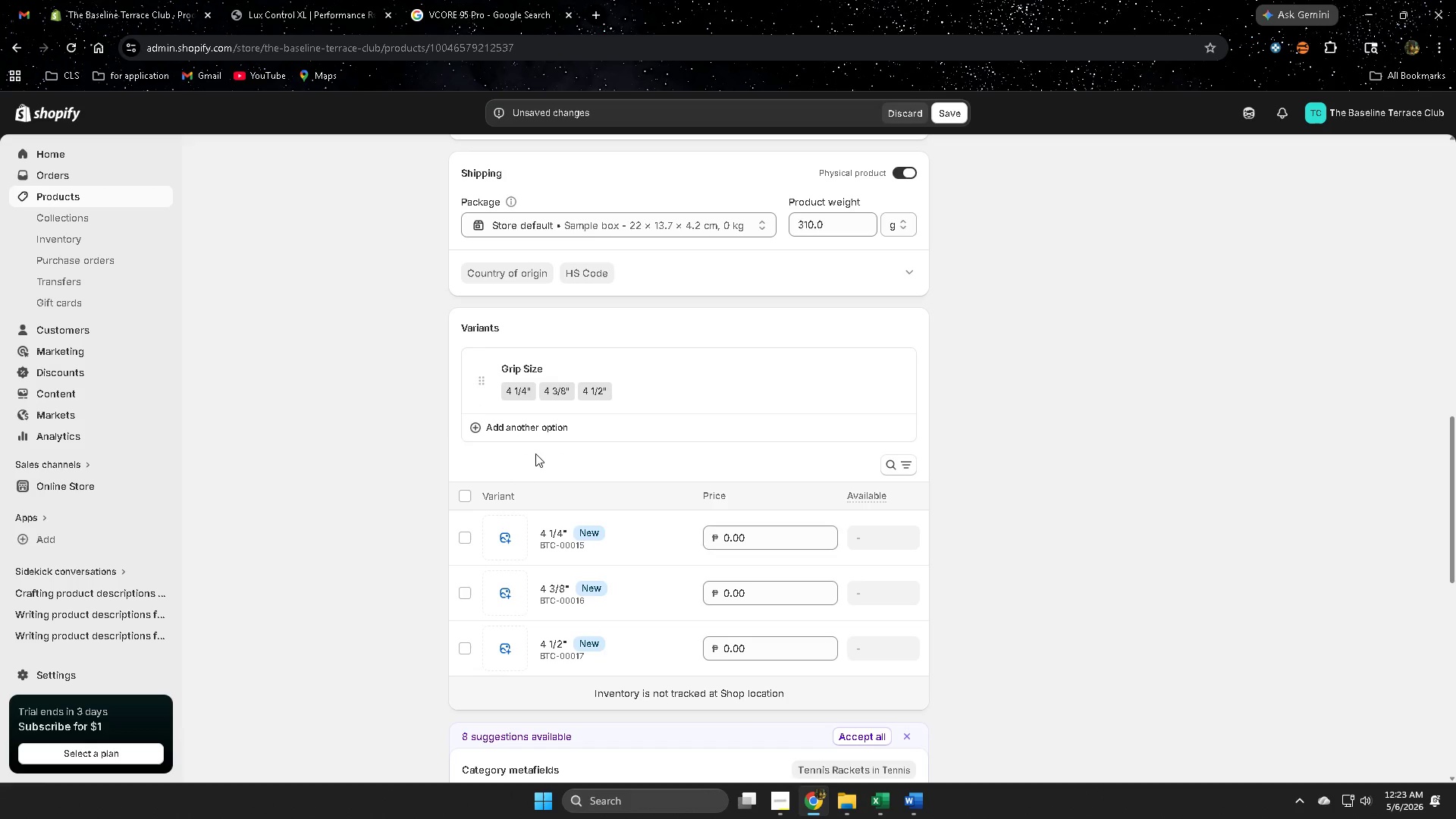 
left_click([529, 427])
 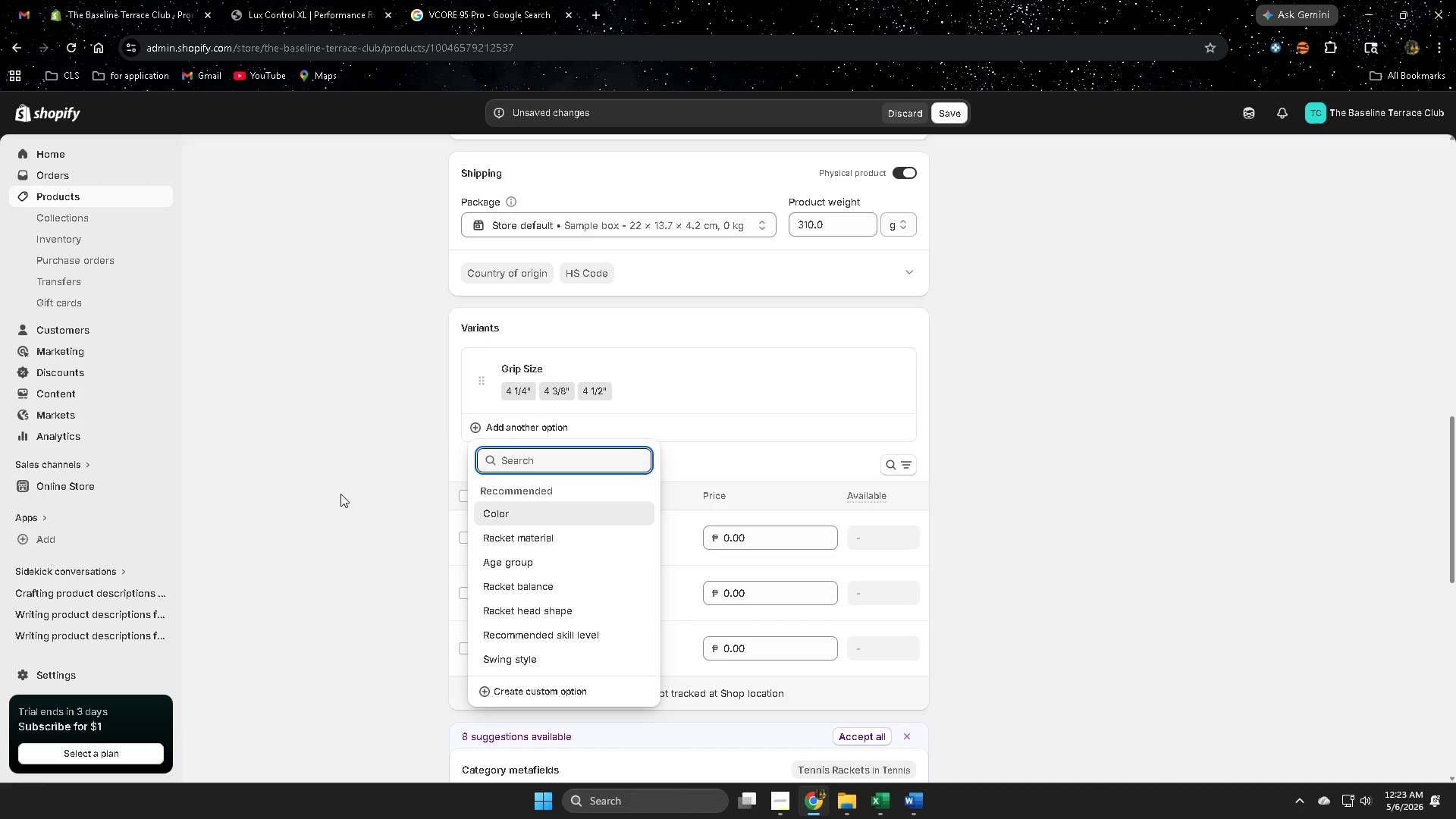 
left_click([541, 689])
 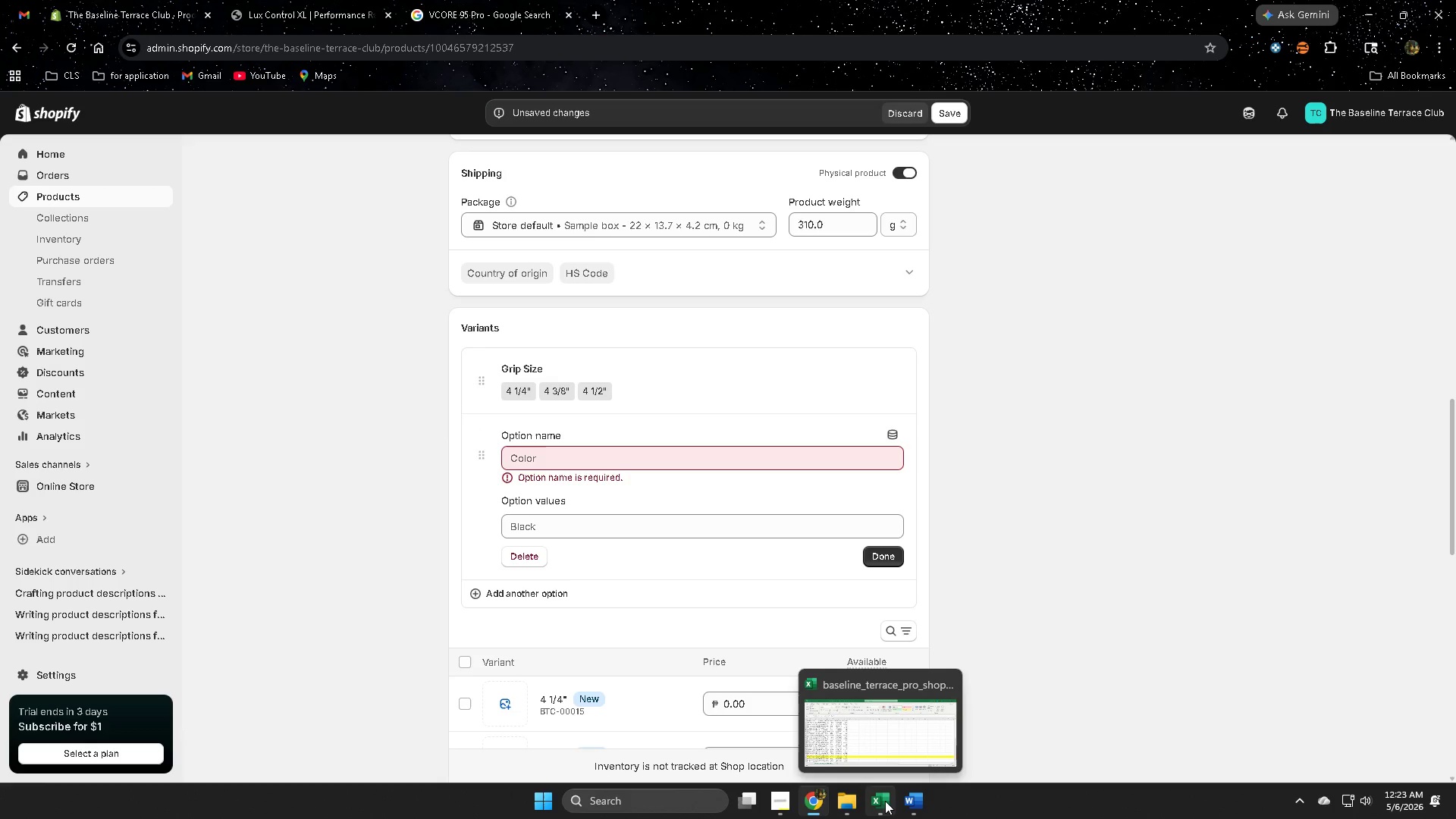 
left_click([859, 743])
 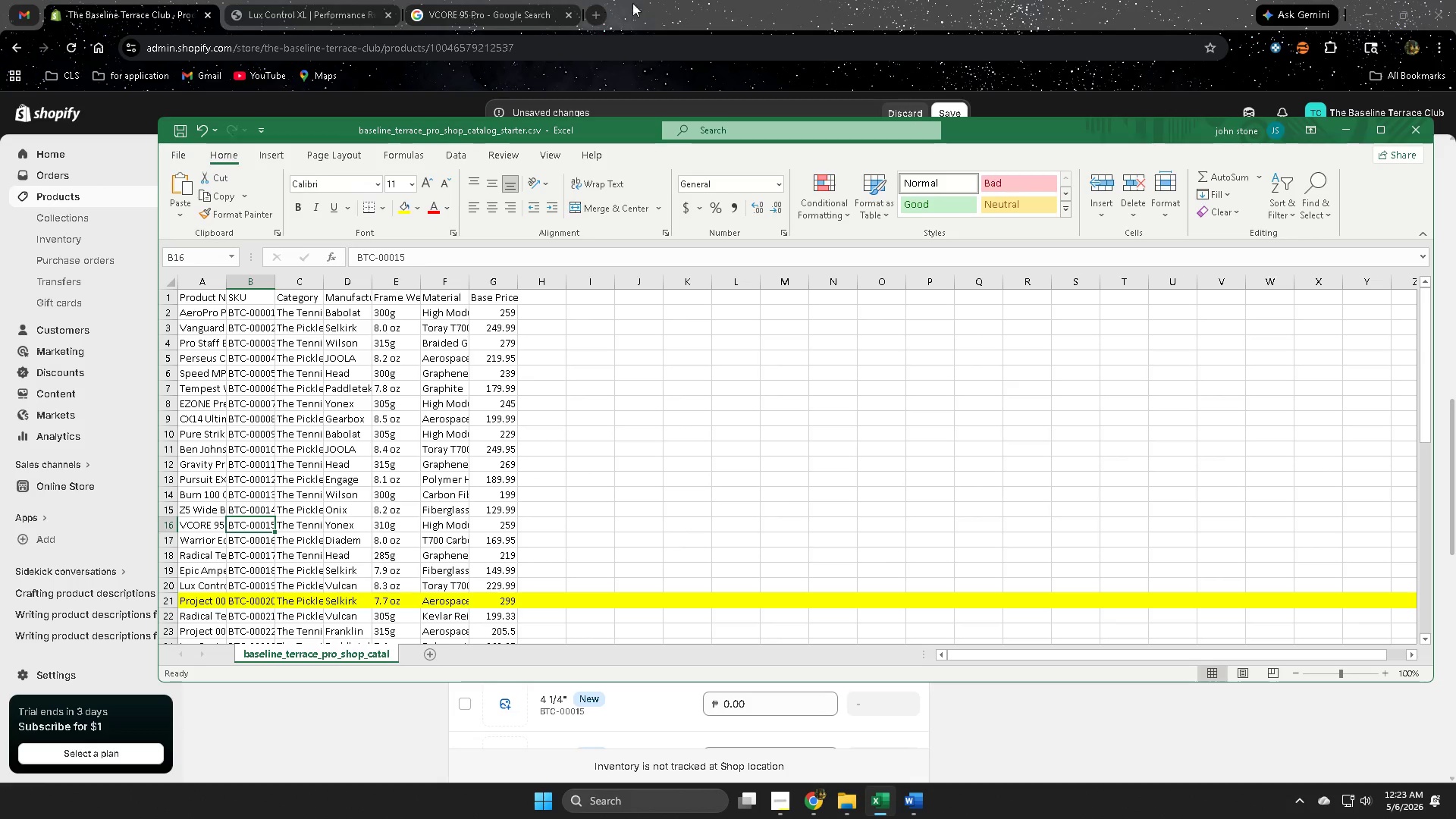 
left_click([477, 0])
 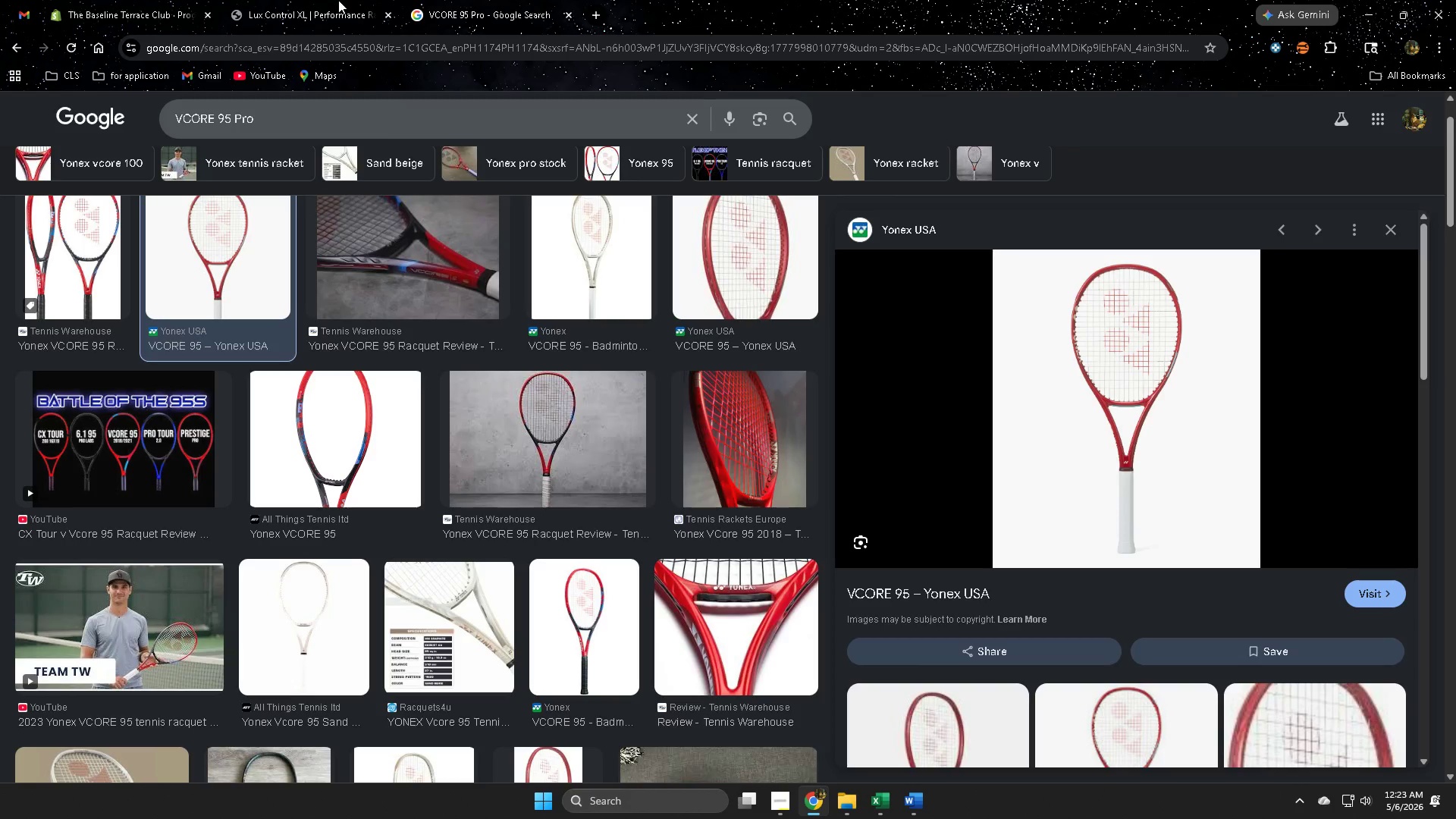 
left_click([295, 0])
 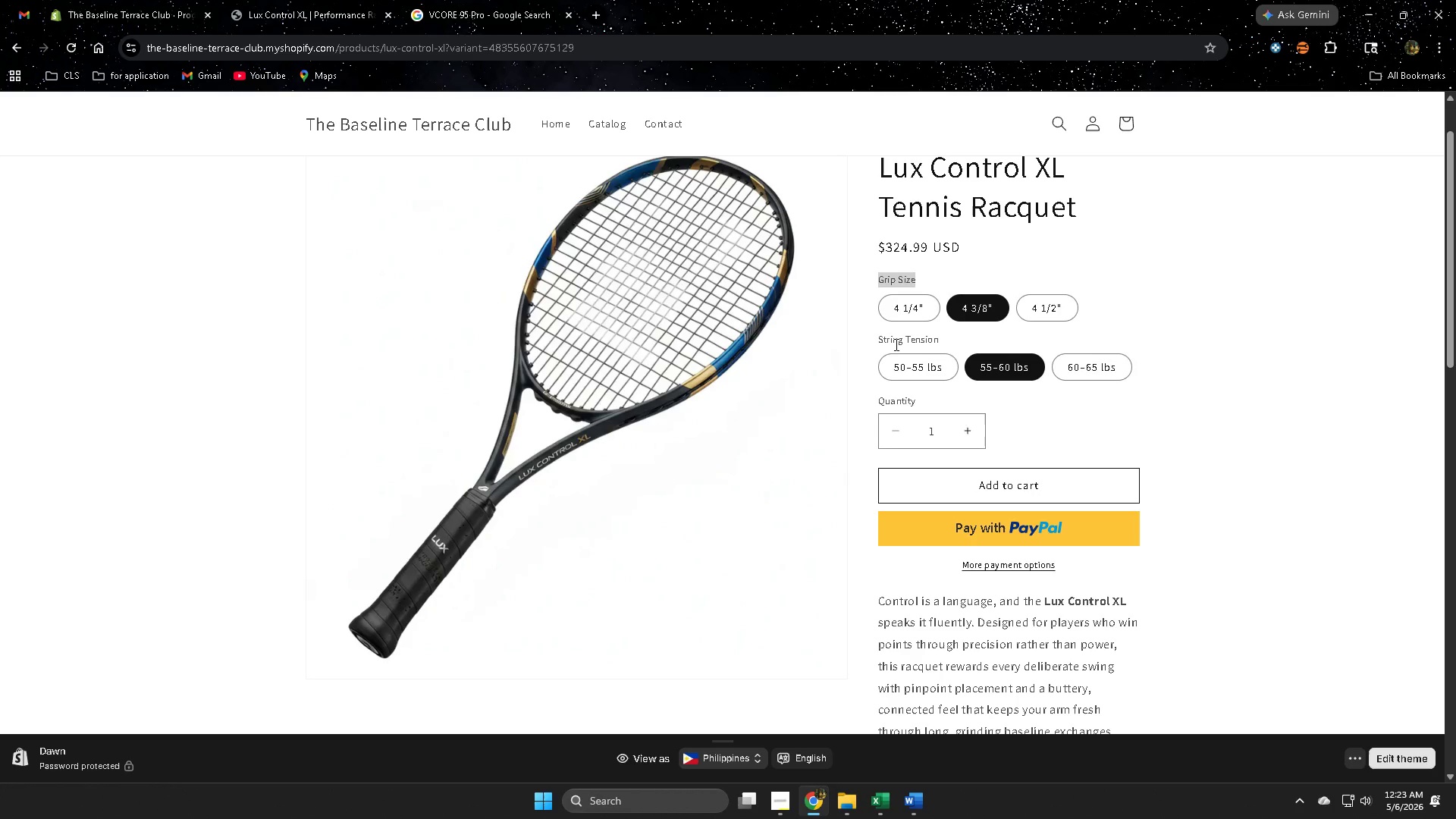 
left_click([886, 339])
 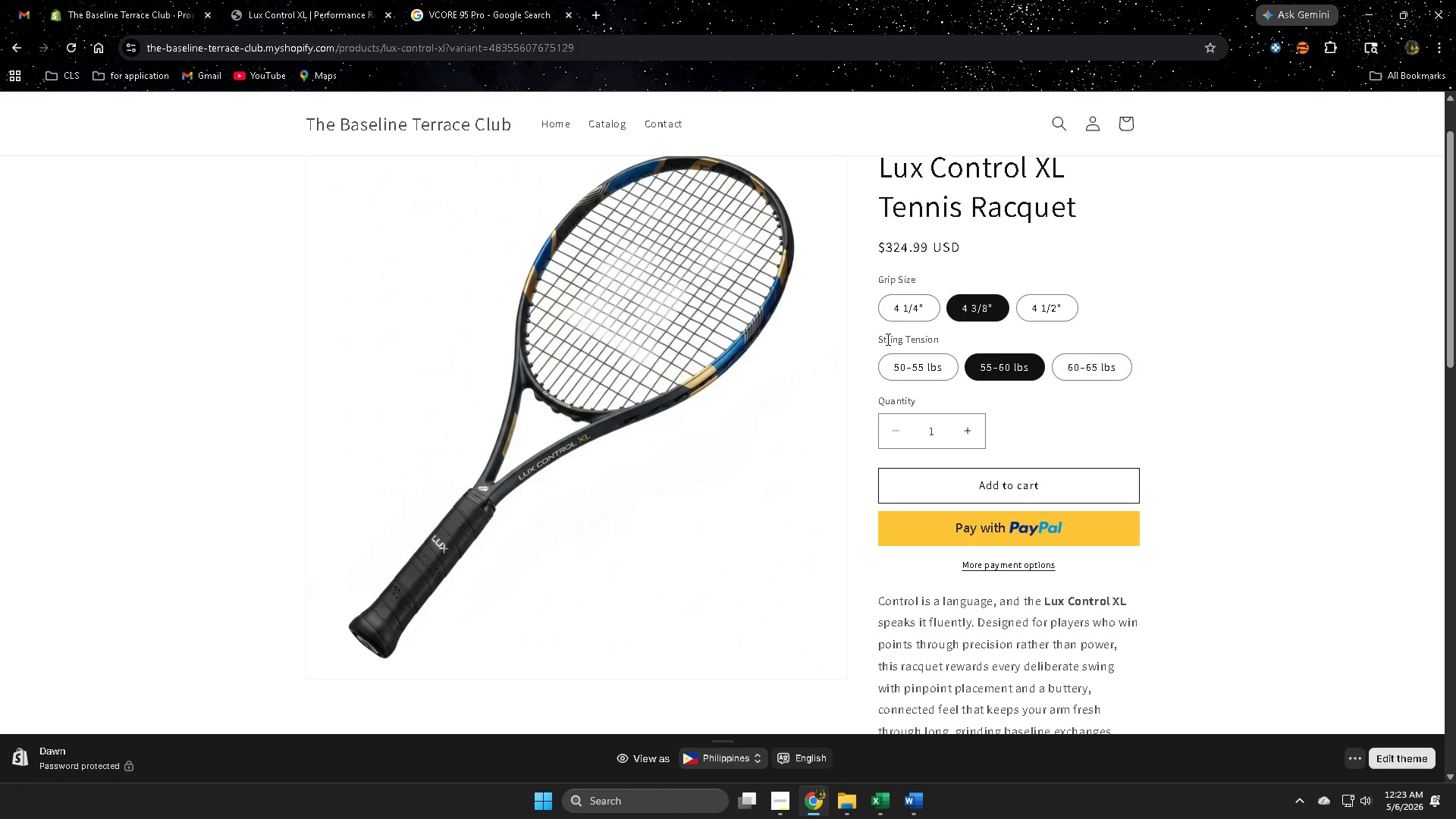 
left_click_drag(start_coordinate=[886, 339], to_coordinate=[930, 341])
 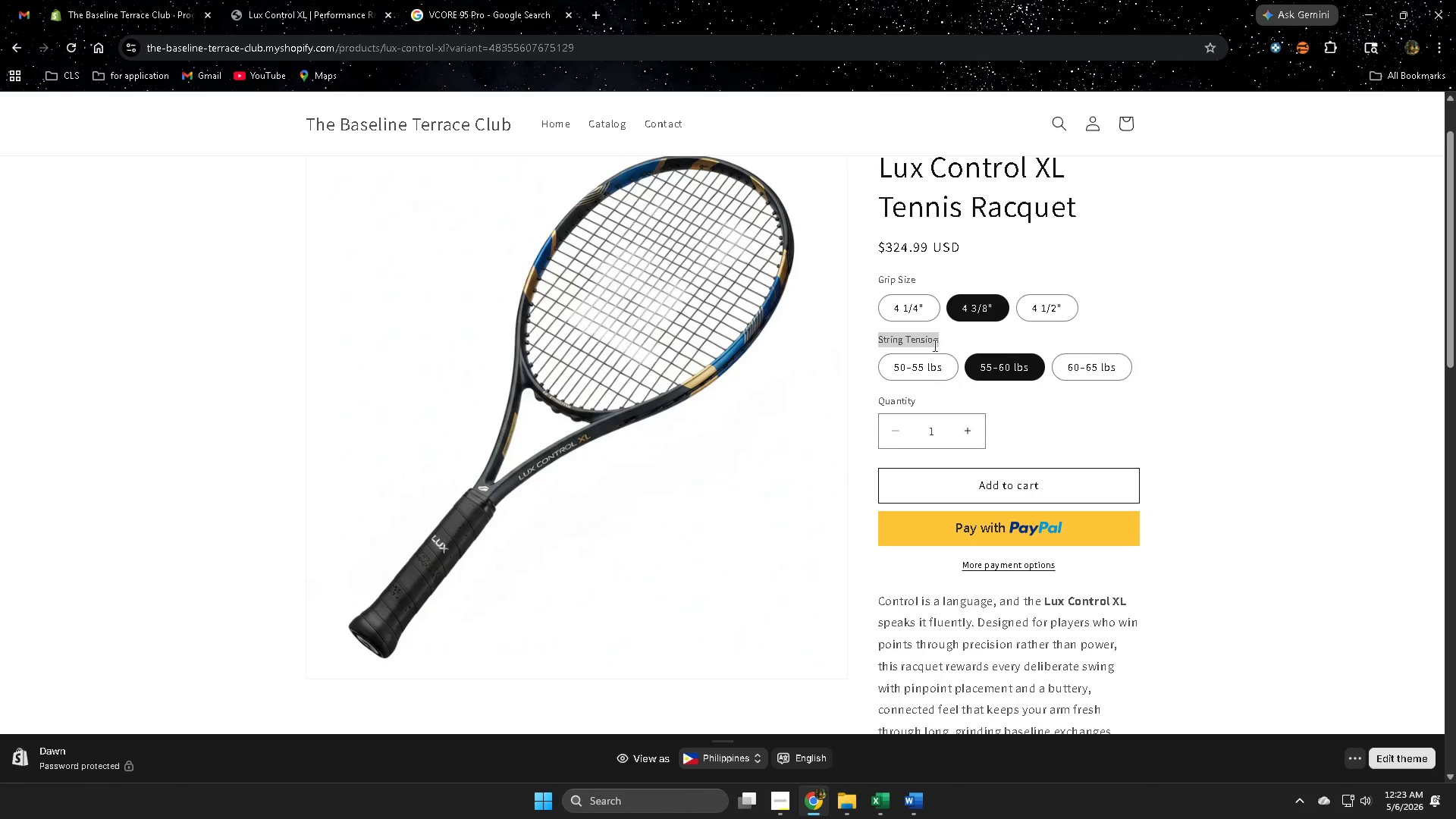 
key(Control+ControlLeft)
 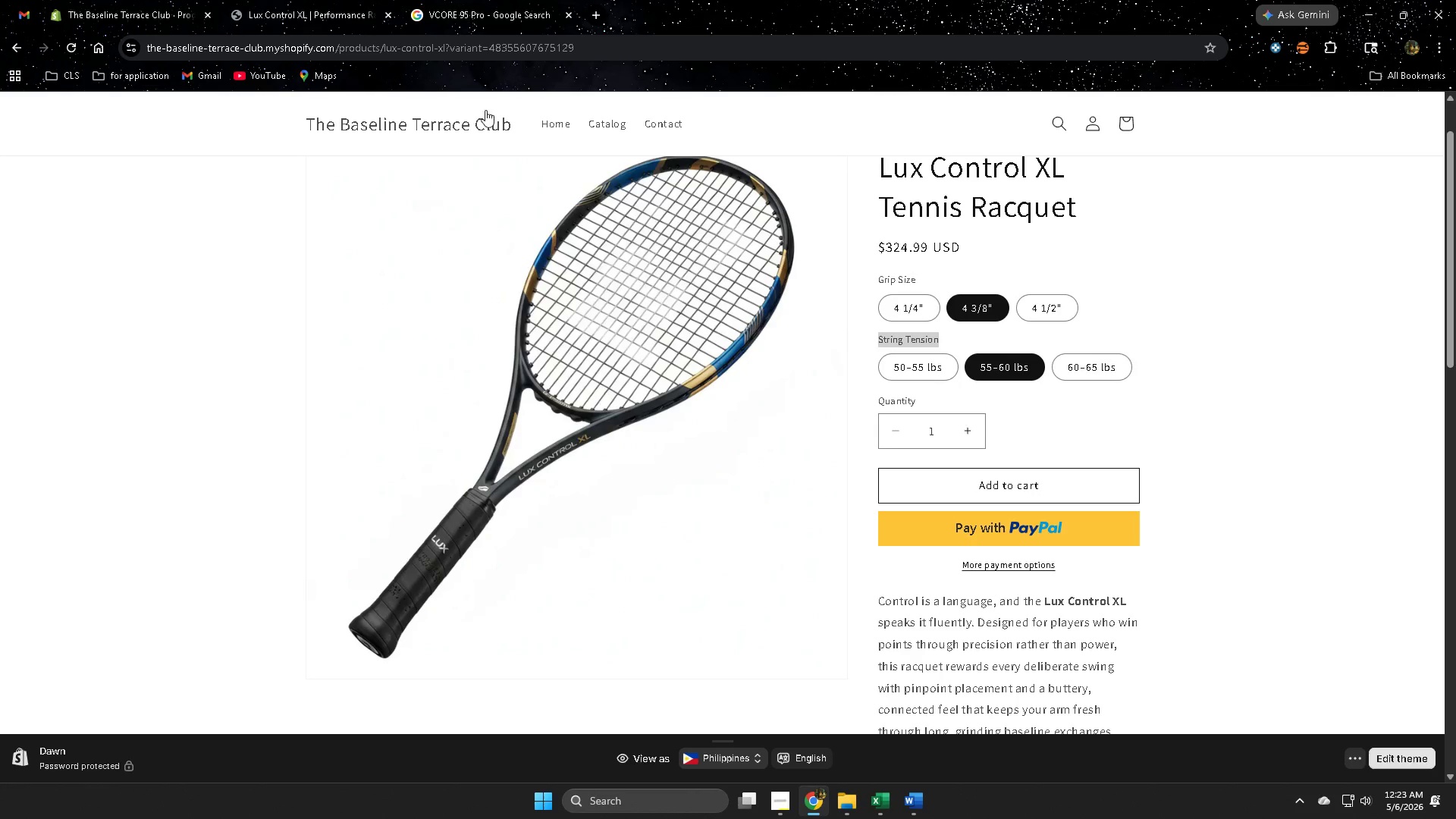 
key(Control+C)
 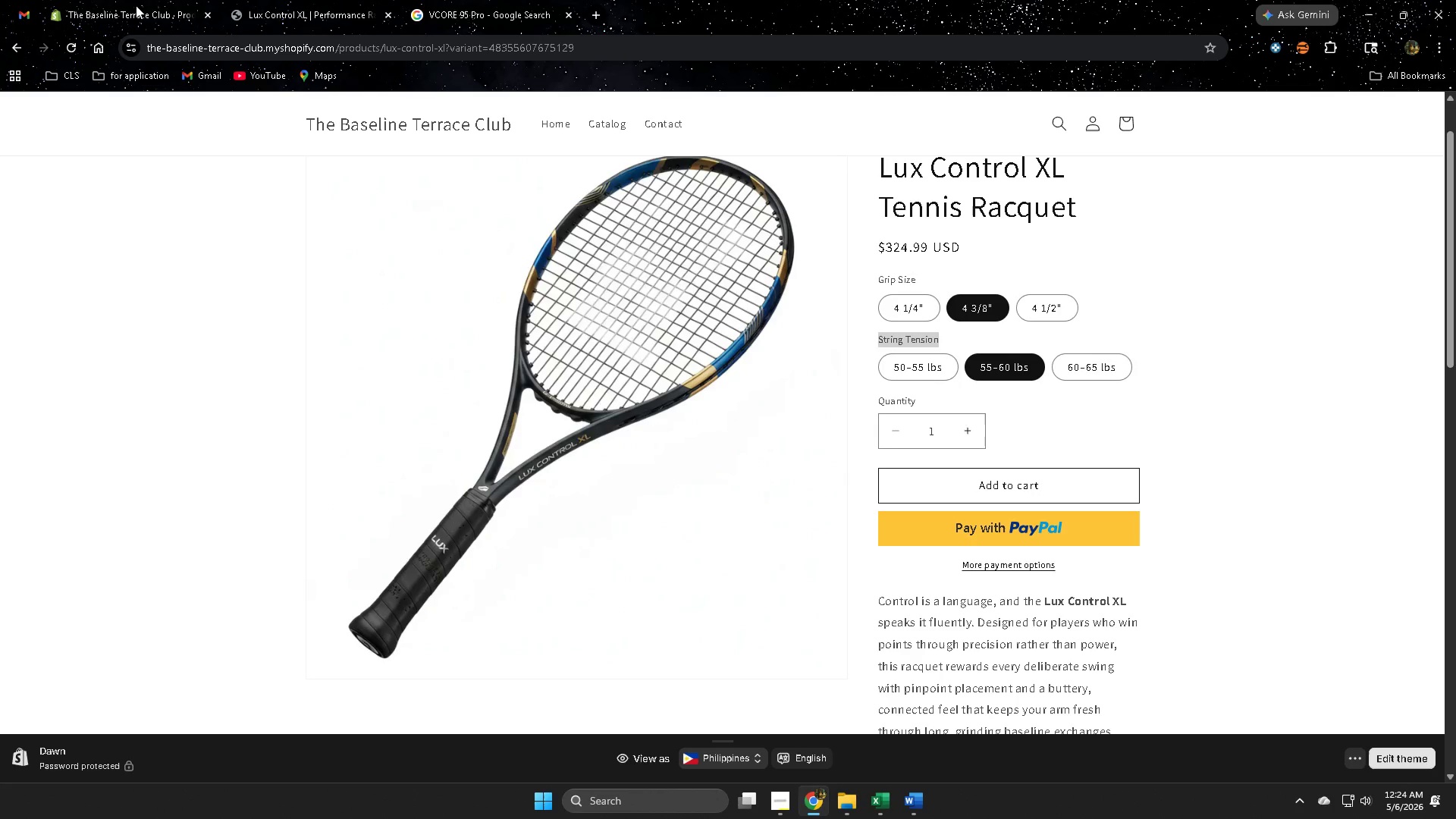 
left_click([123, 0])
 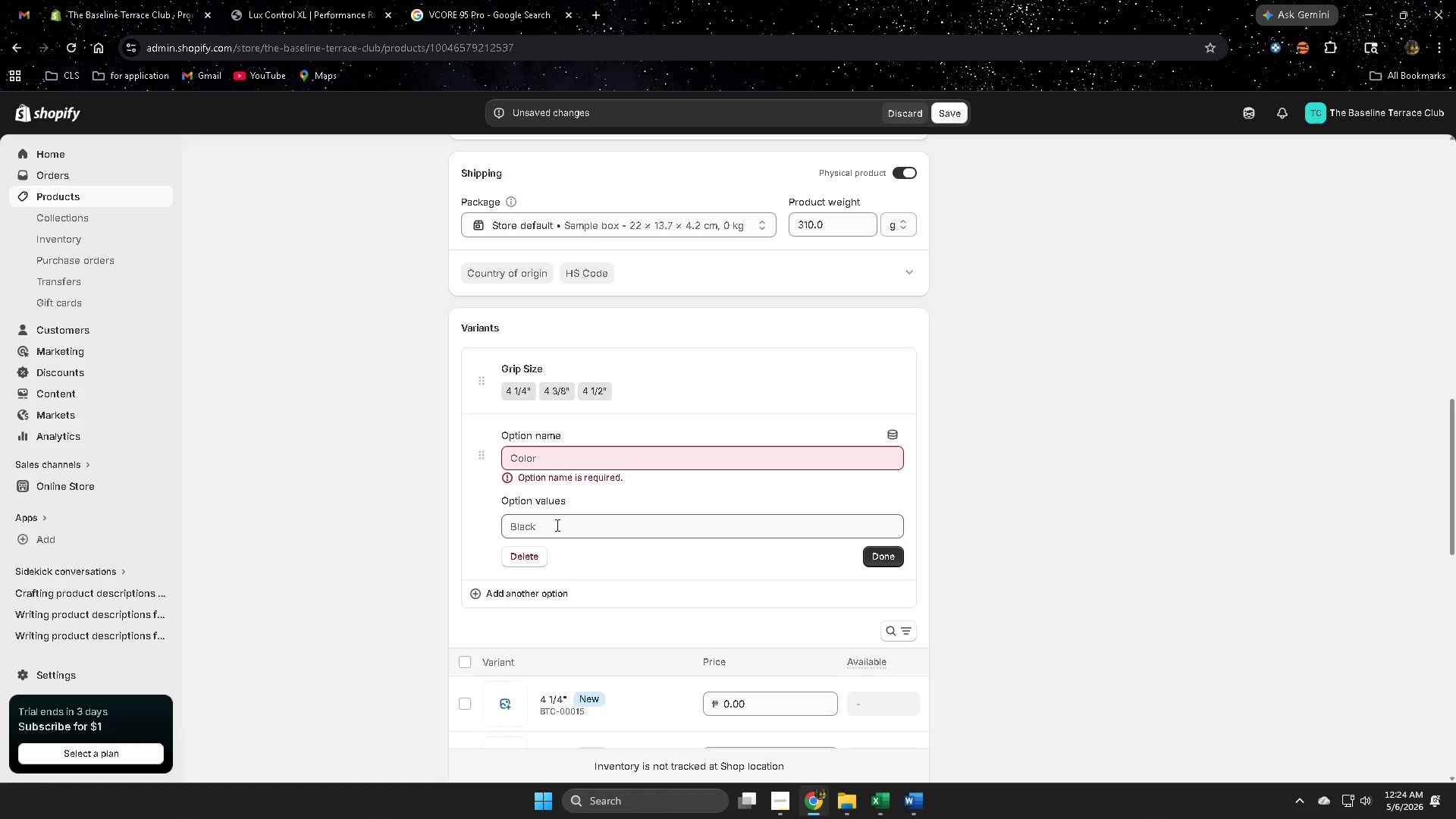 
left_click([566, 459])
 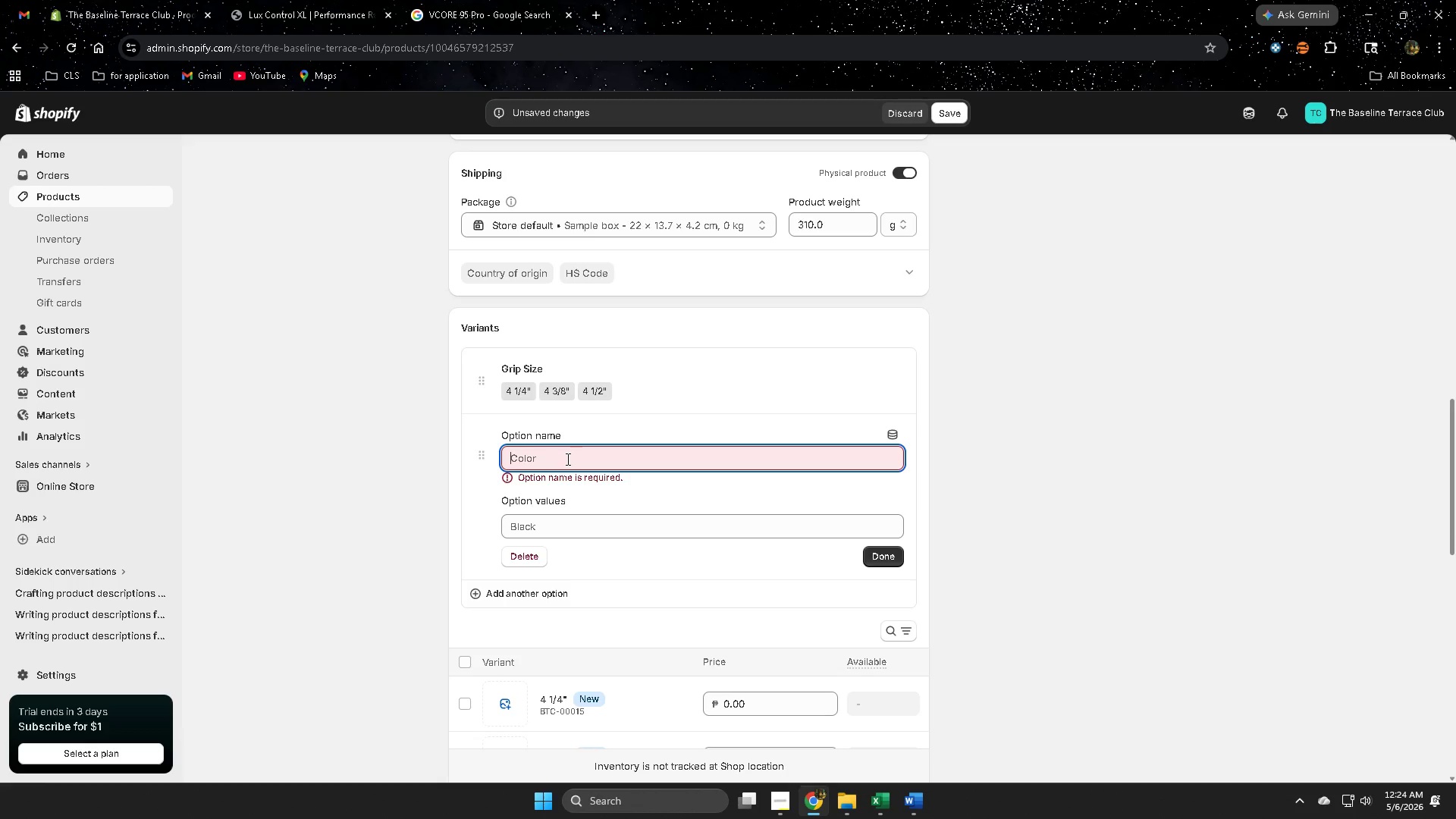 
key(Control+V)
 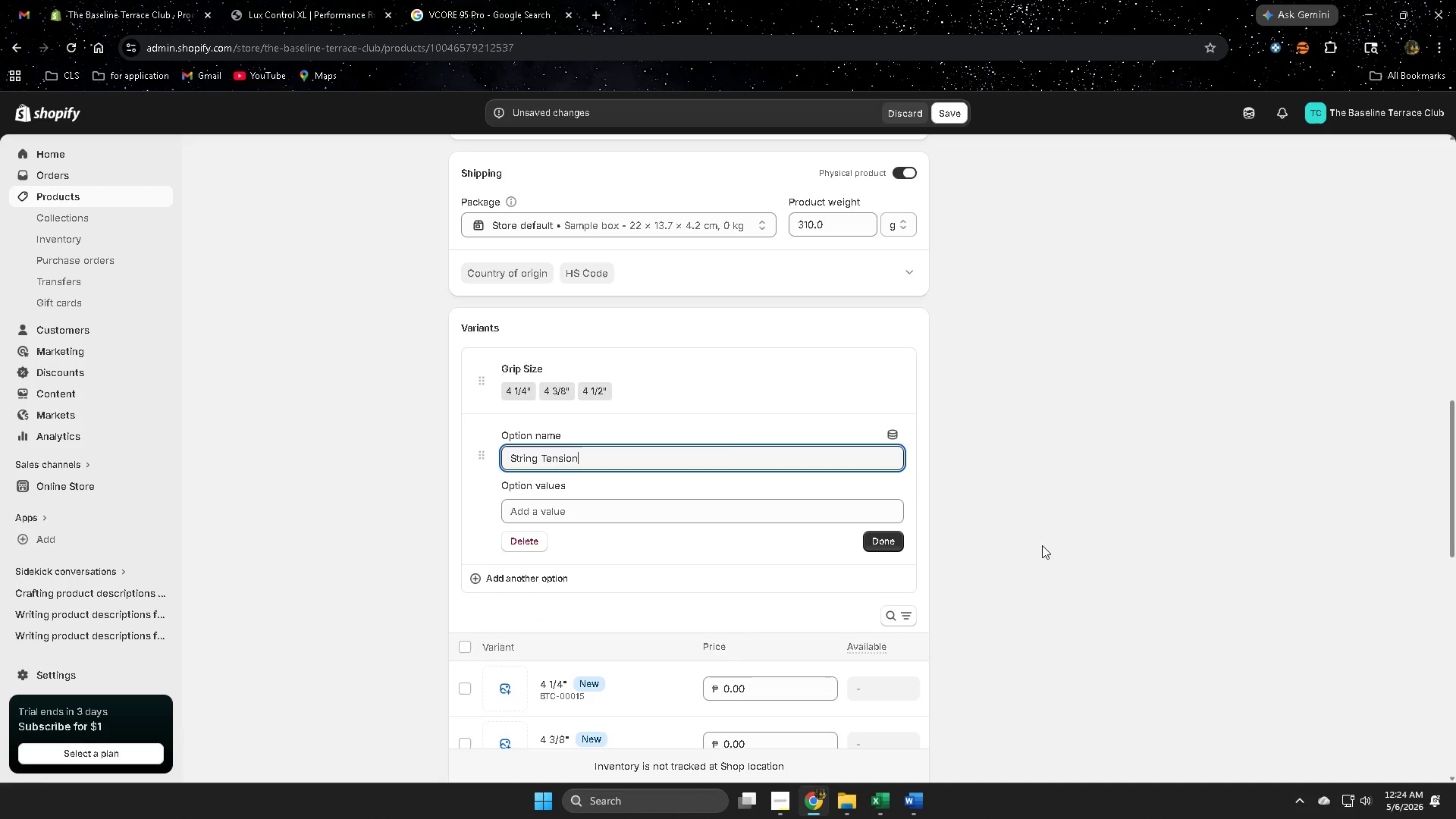 
left_click([1072, 541])
 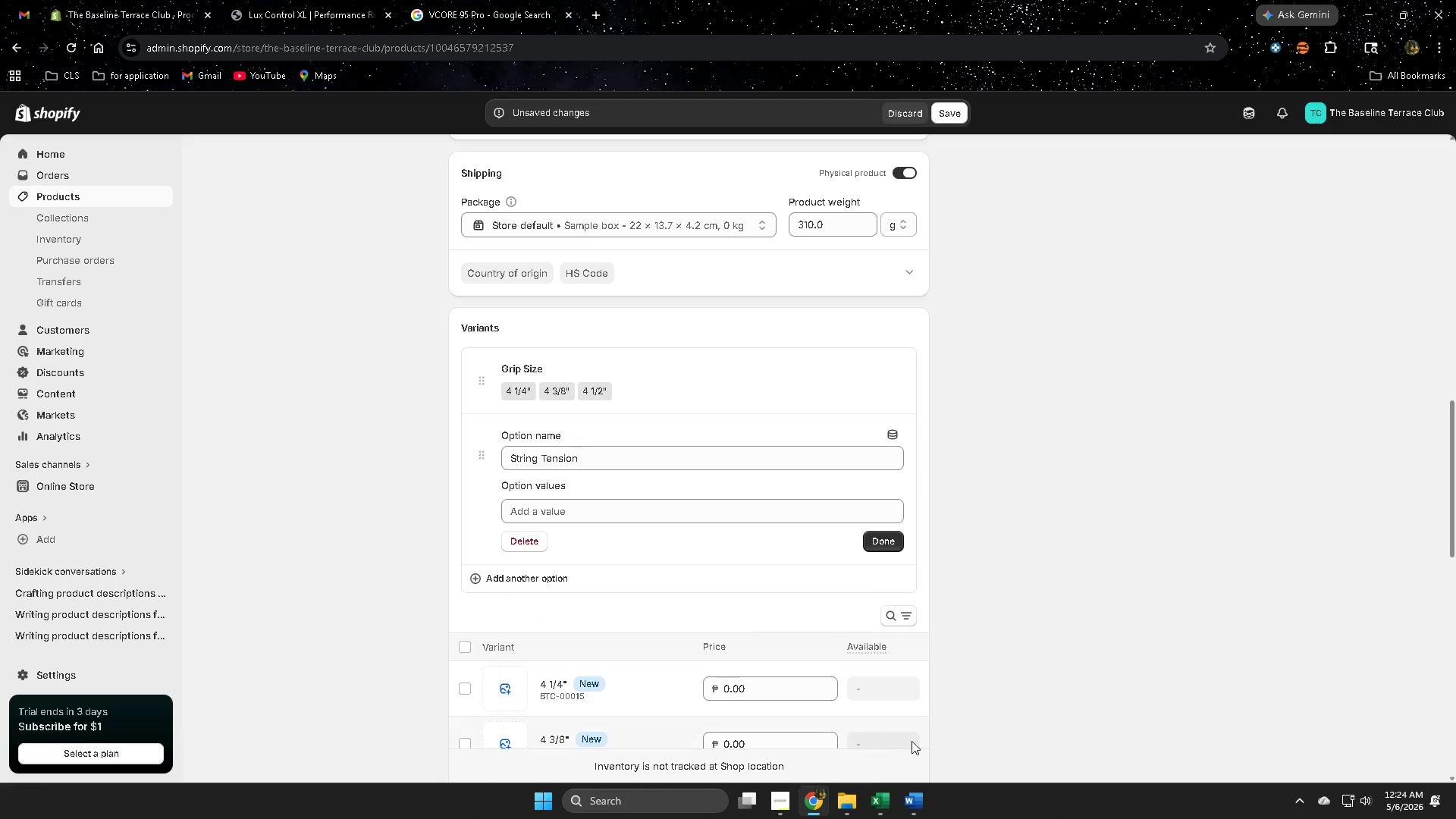 
left_click([918, 802])
 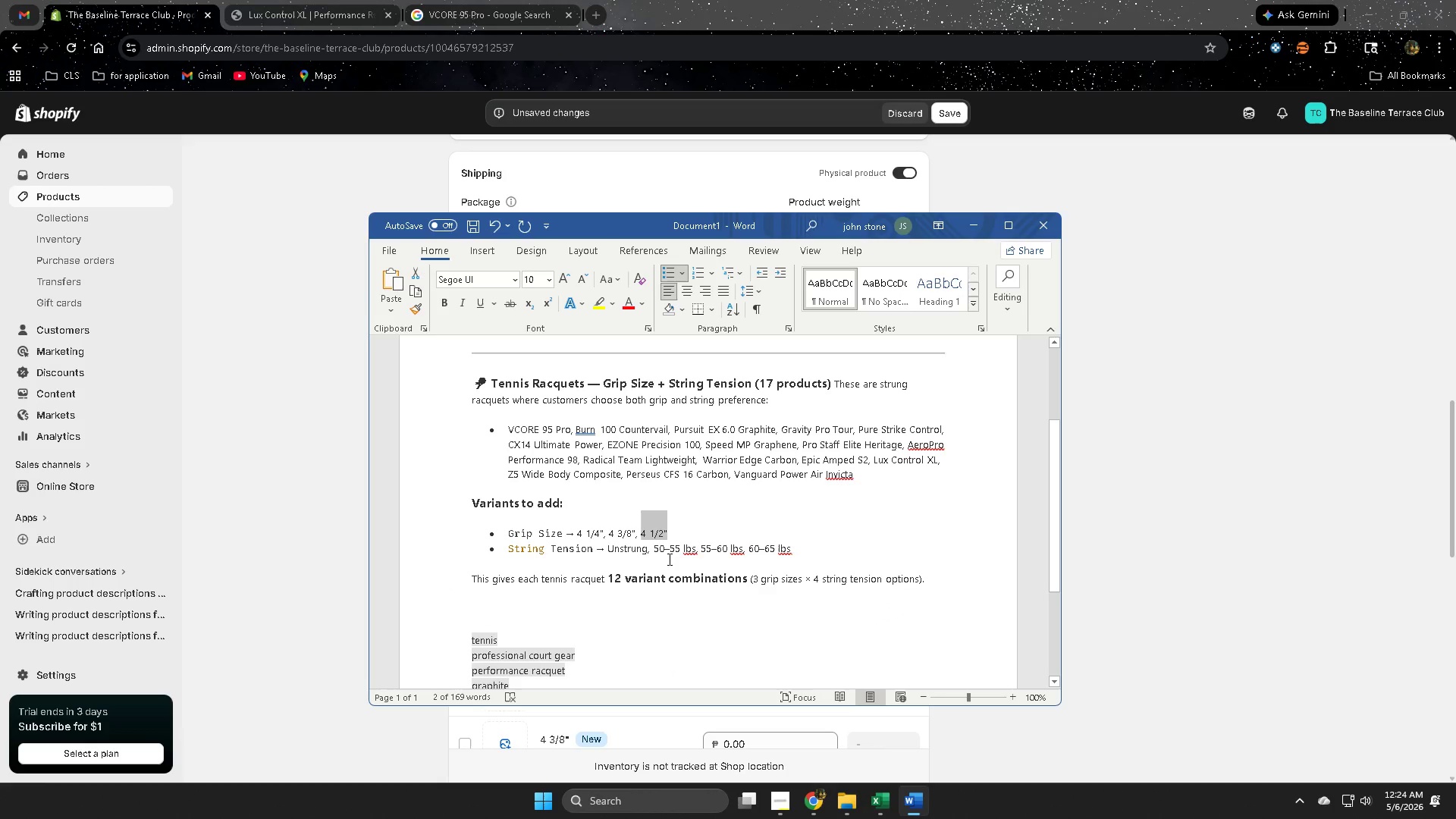 
left_click([715, 522])
 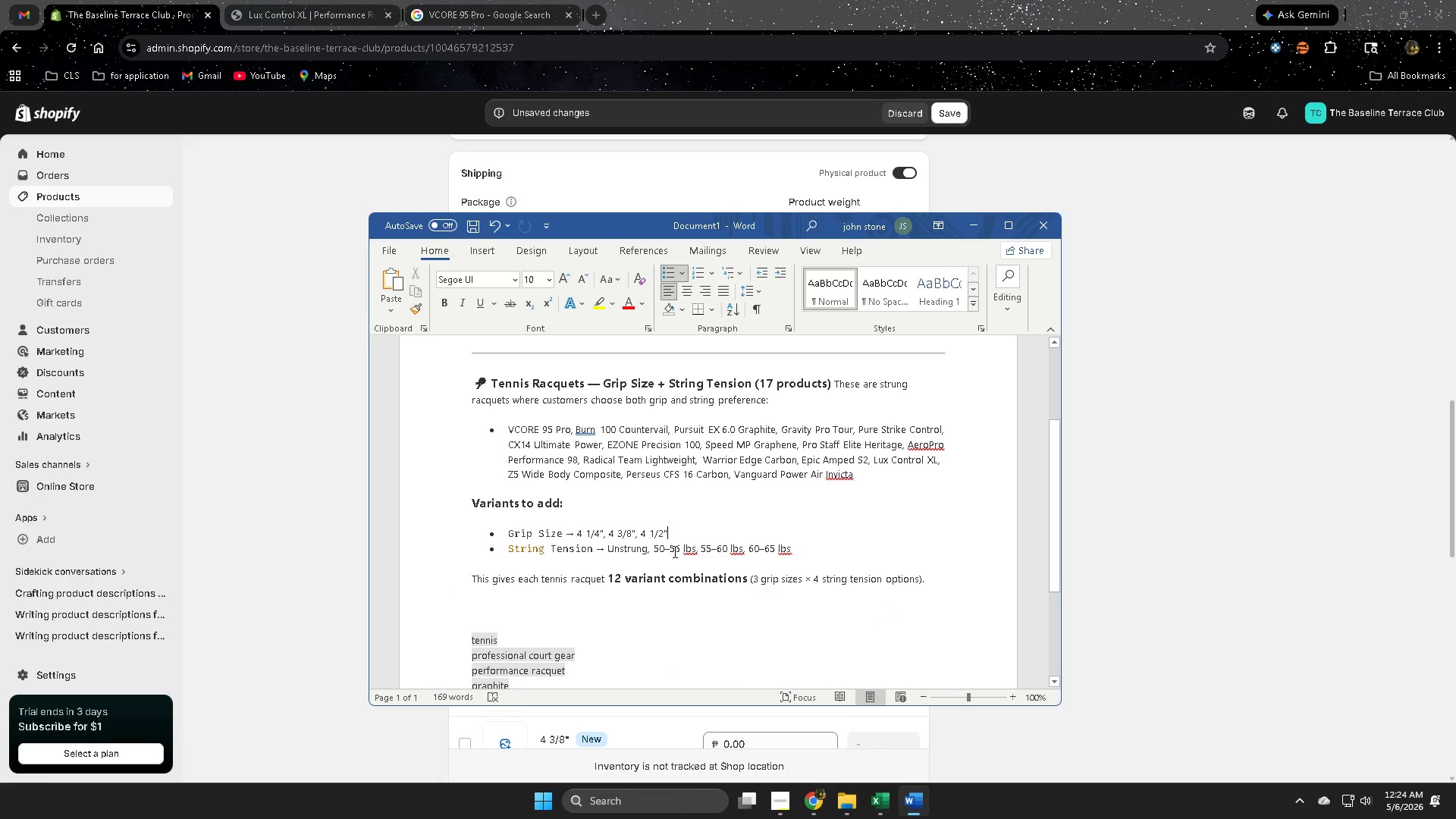 
left_click_drag(start_coordinate=[654, 550], to_coordinate=[688, 550])
 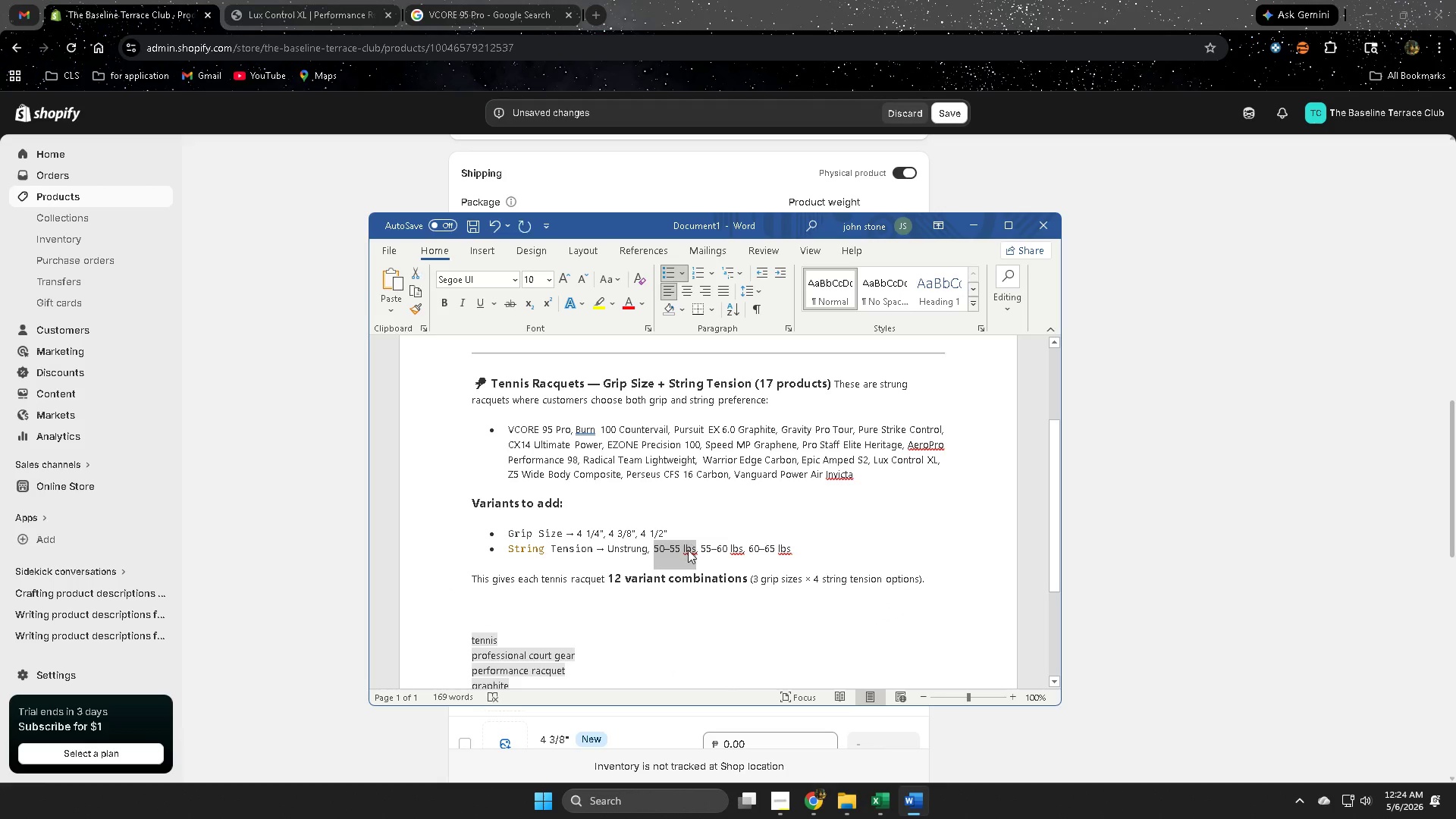 
key(Control+ControlLeft)
 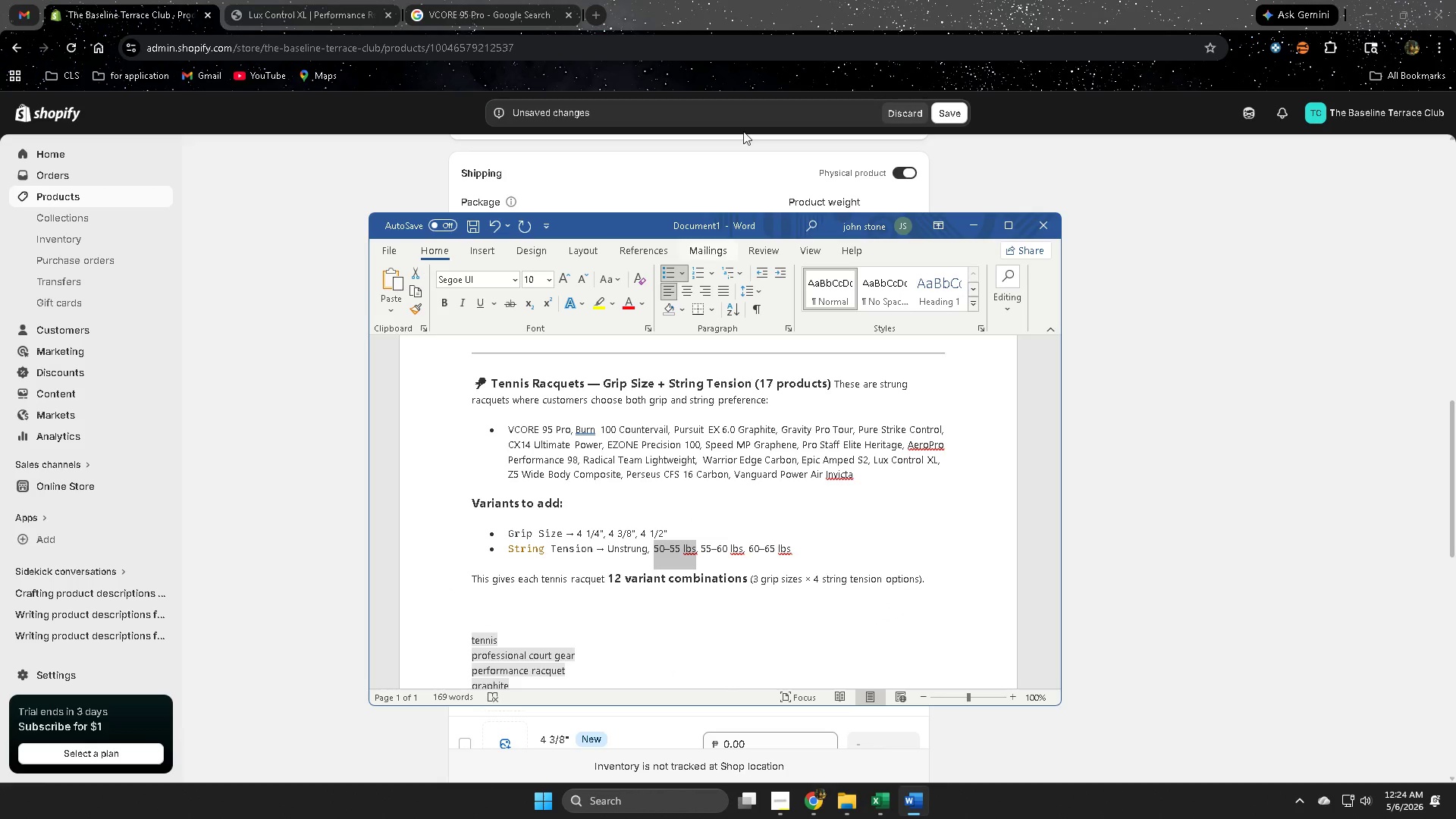 
key(Control+C)
 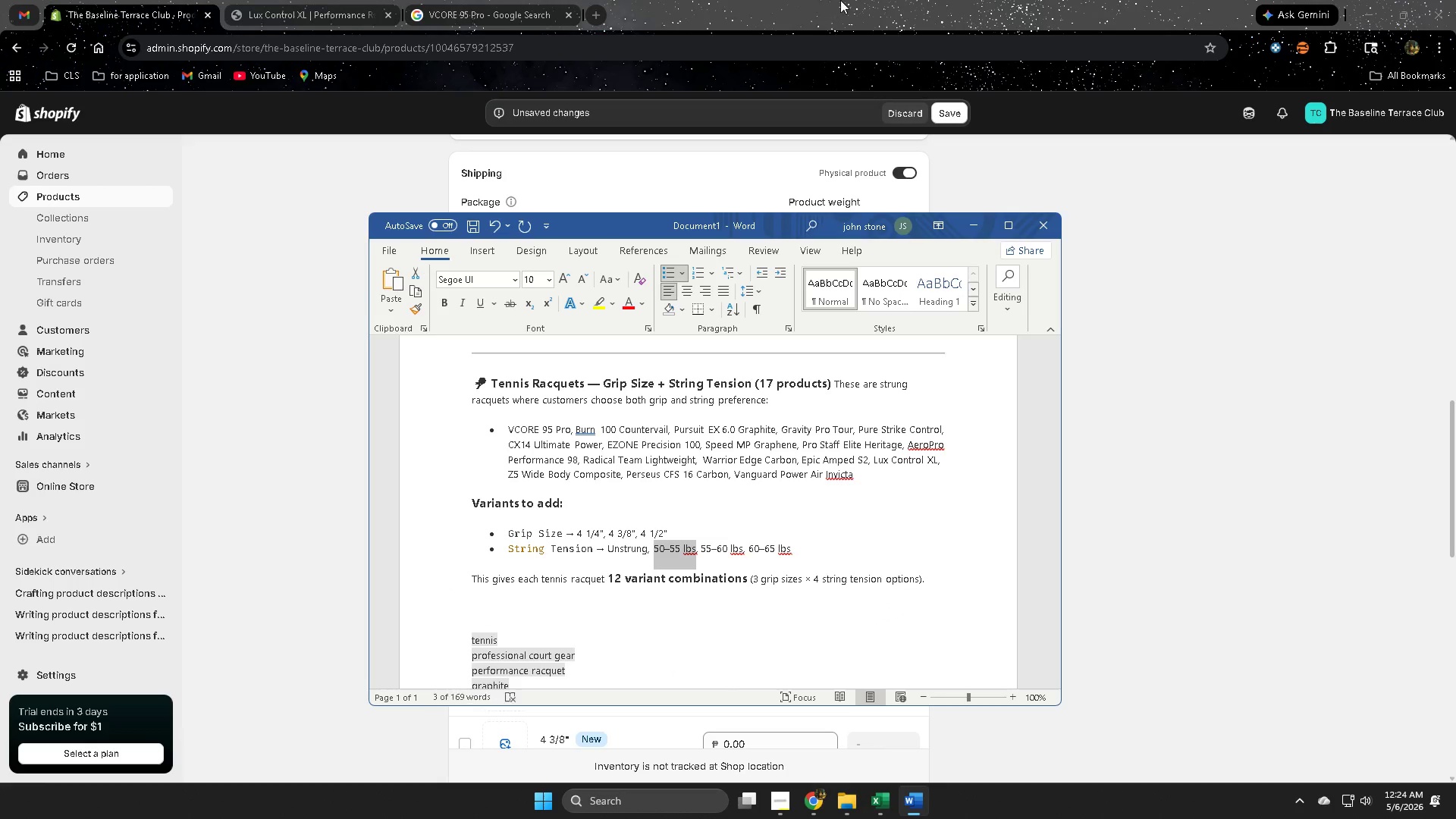 
left_click([840, 0])
 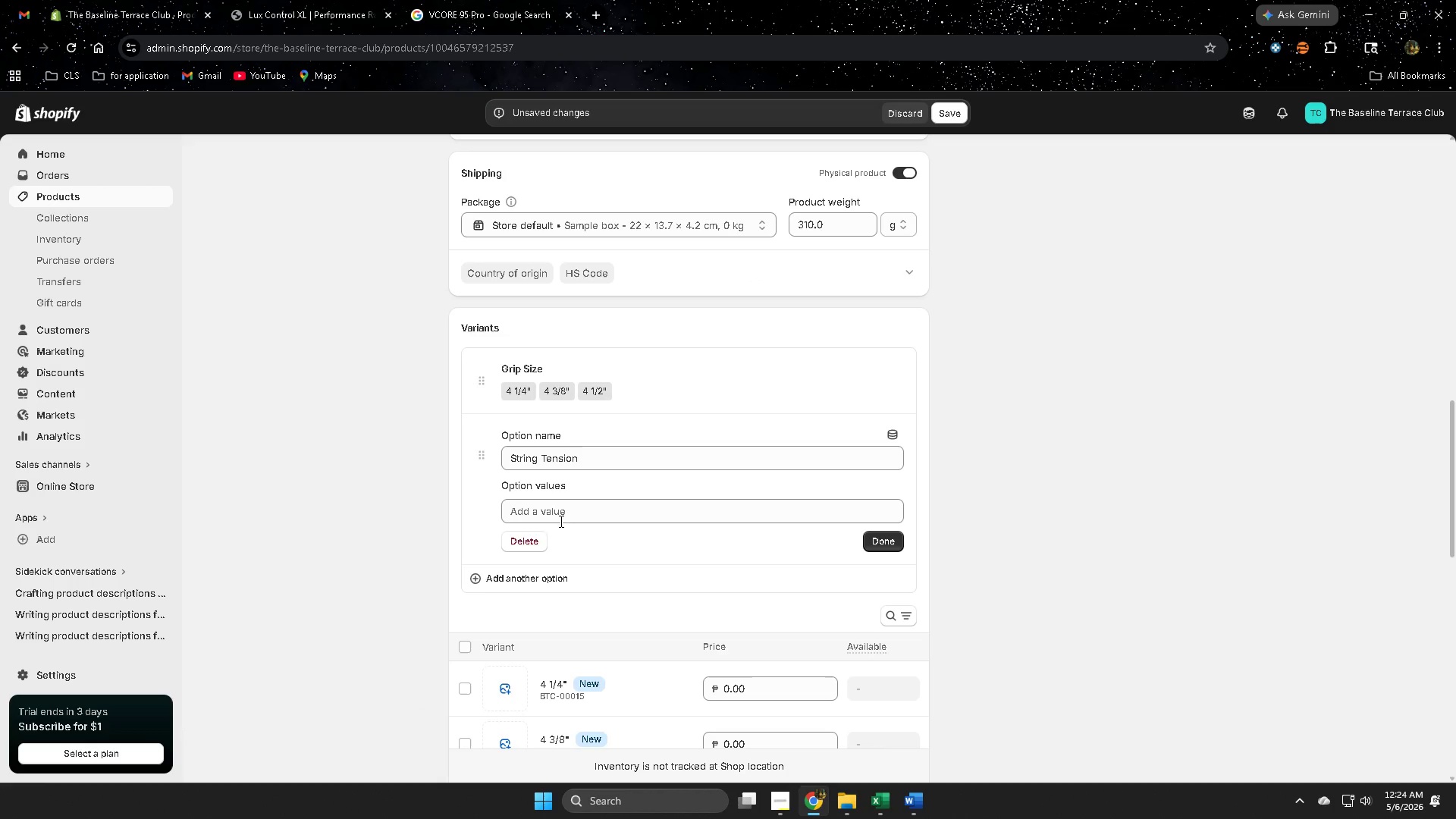 
left_click([572, 511])
 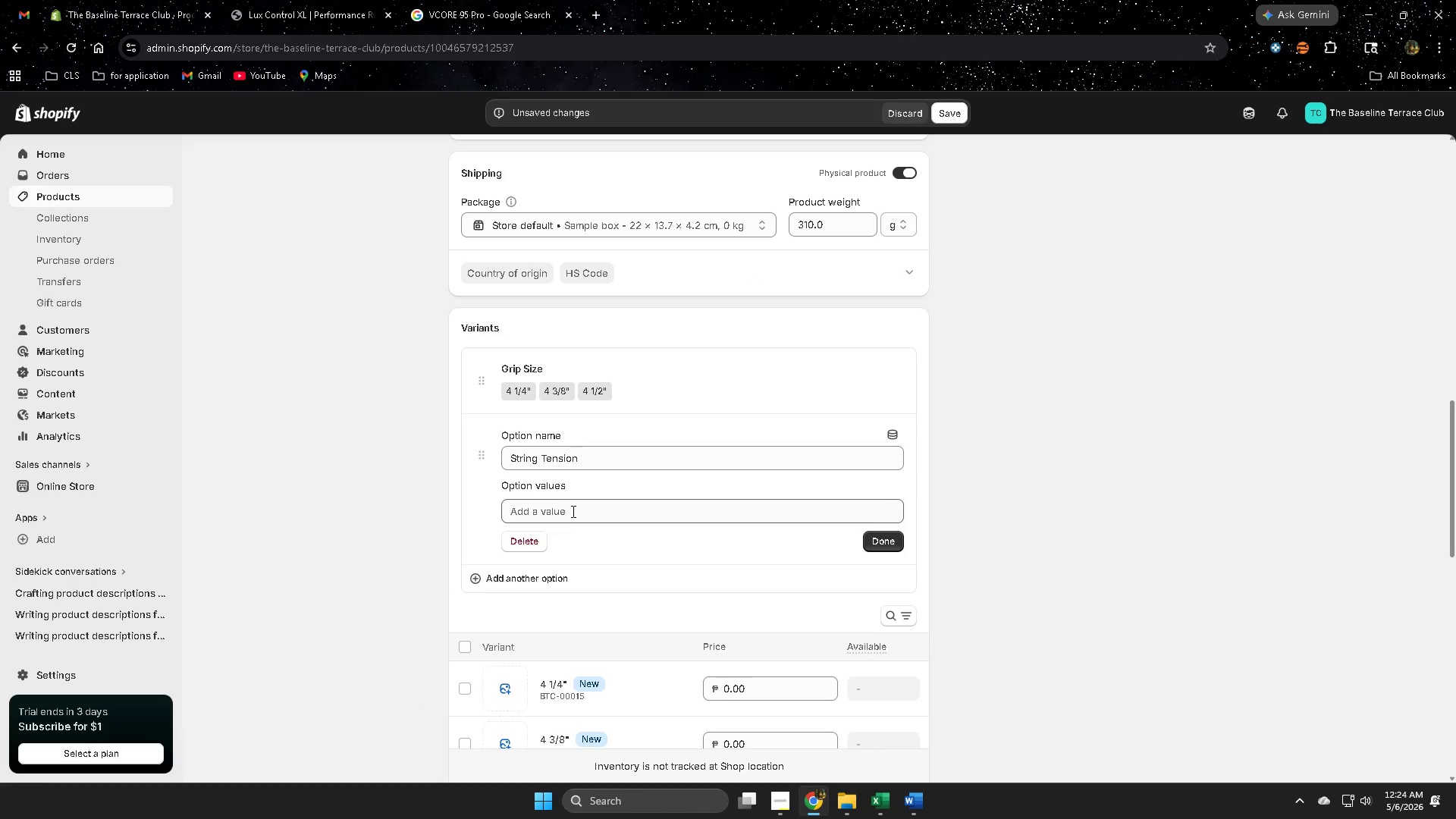 
key(Control+ControlLeft)
 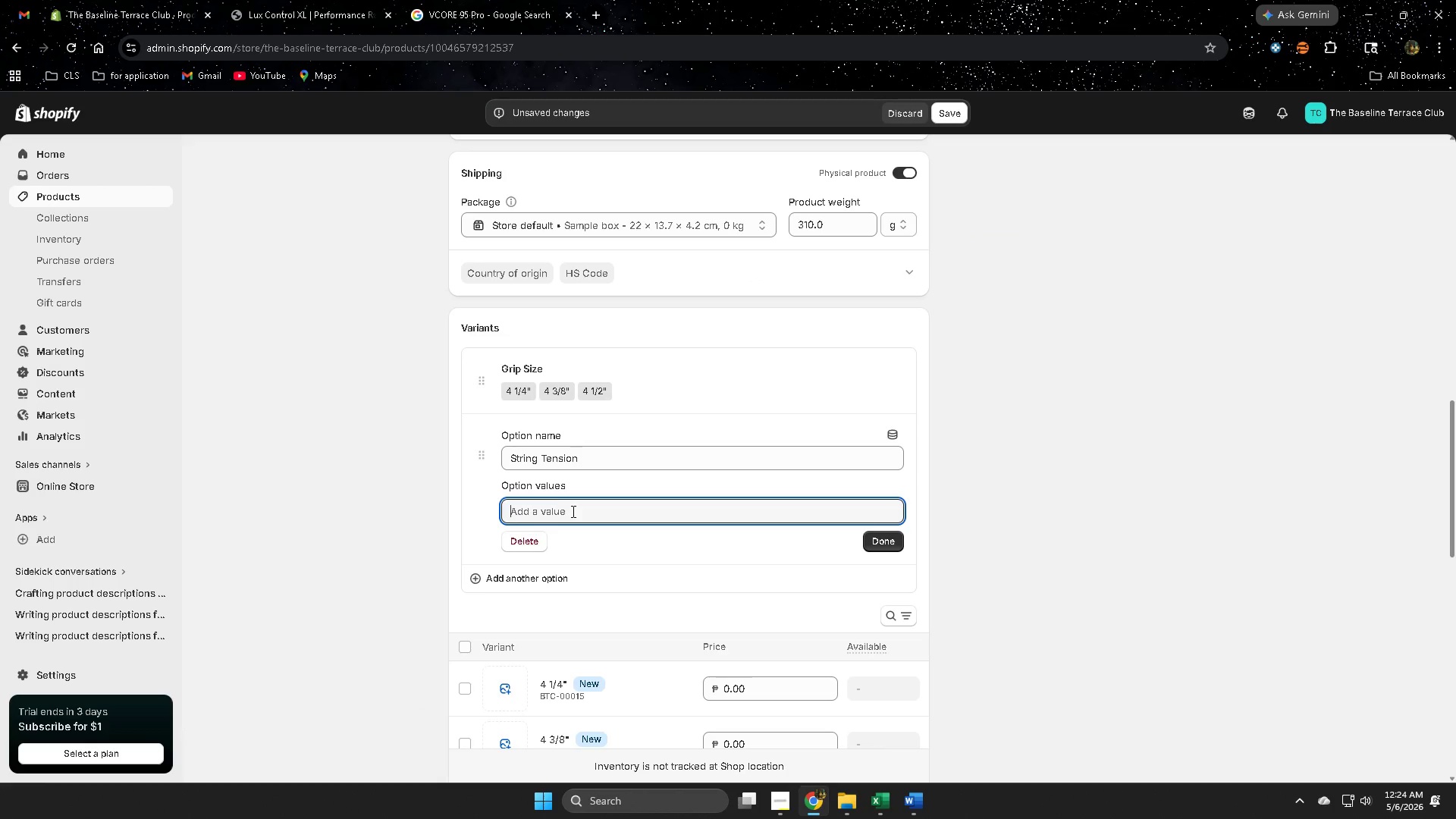 
key(Control+V)
 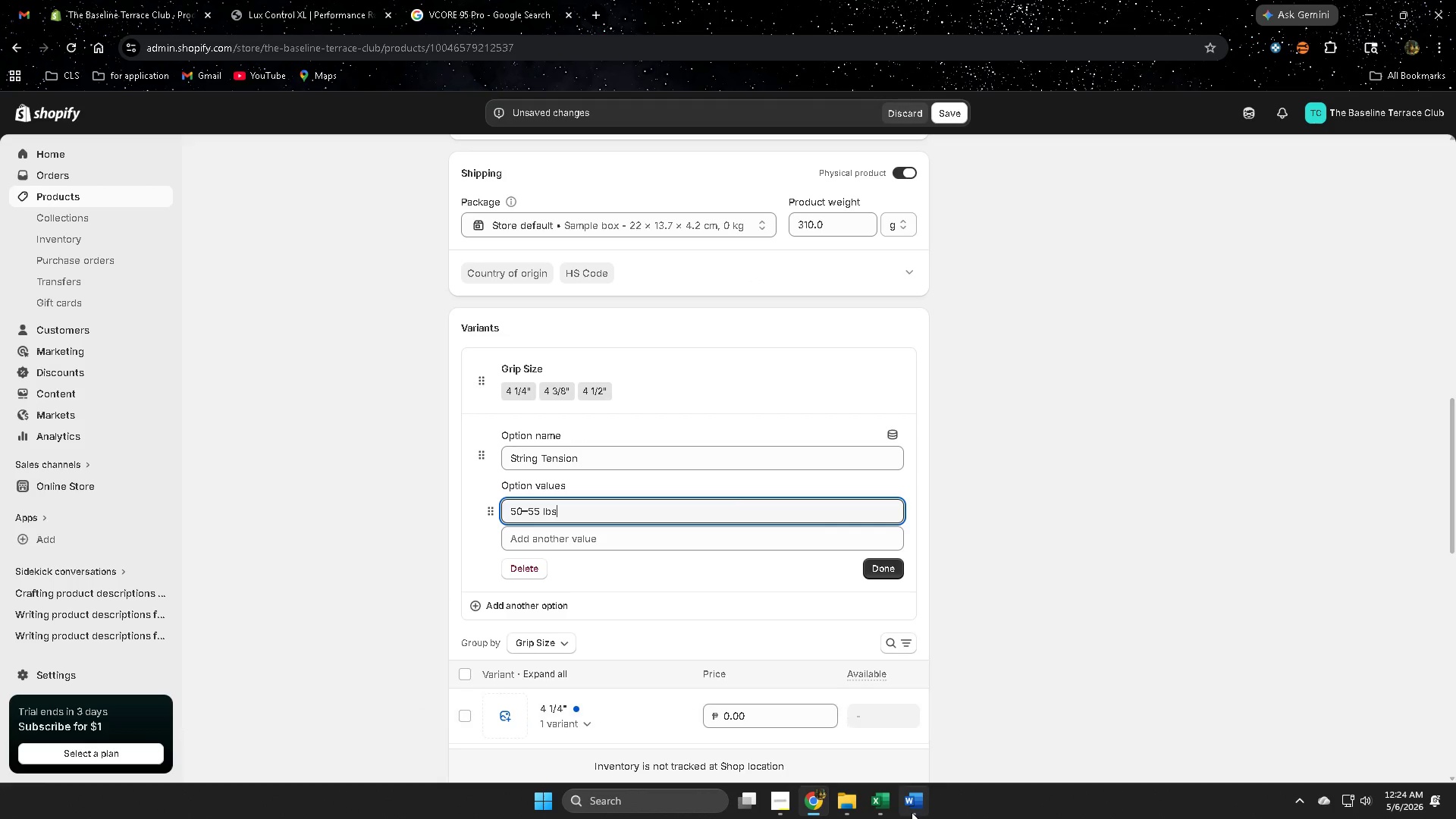 
left_click([912, 811])
 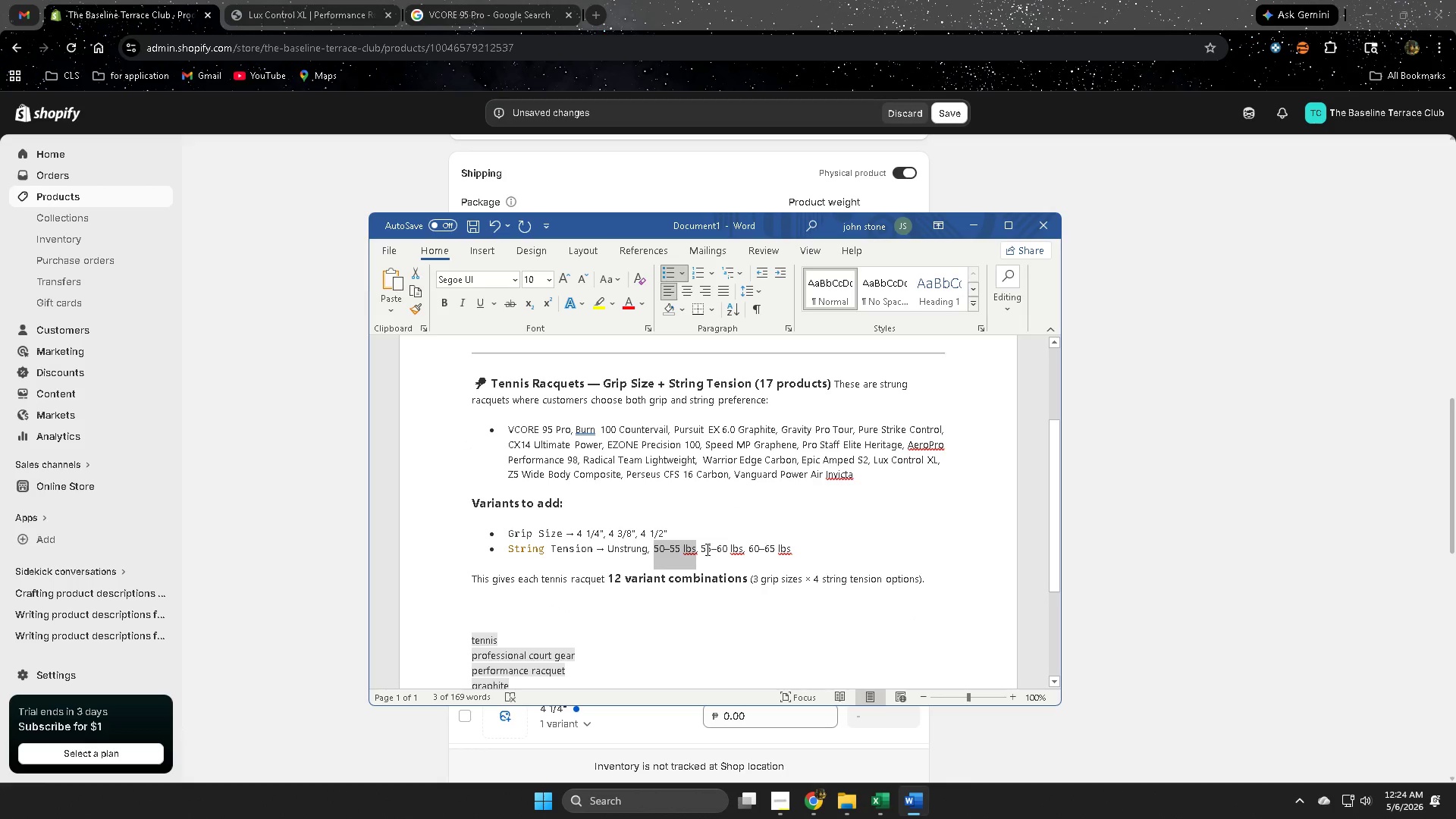 
left_click([702, 549])
 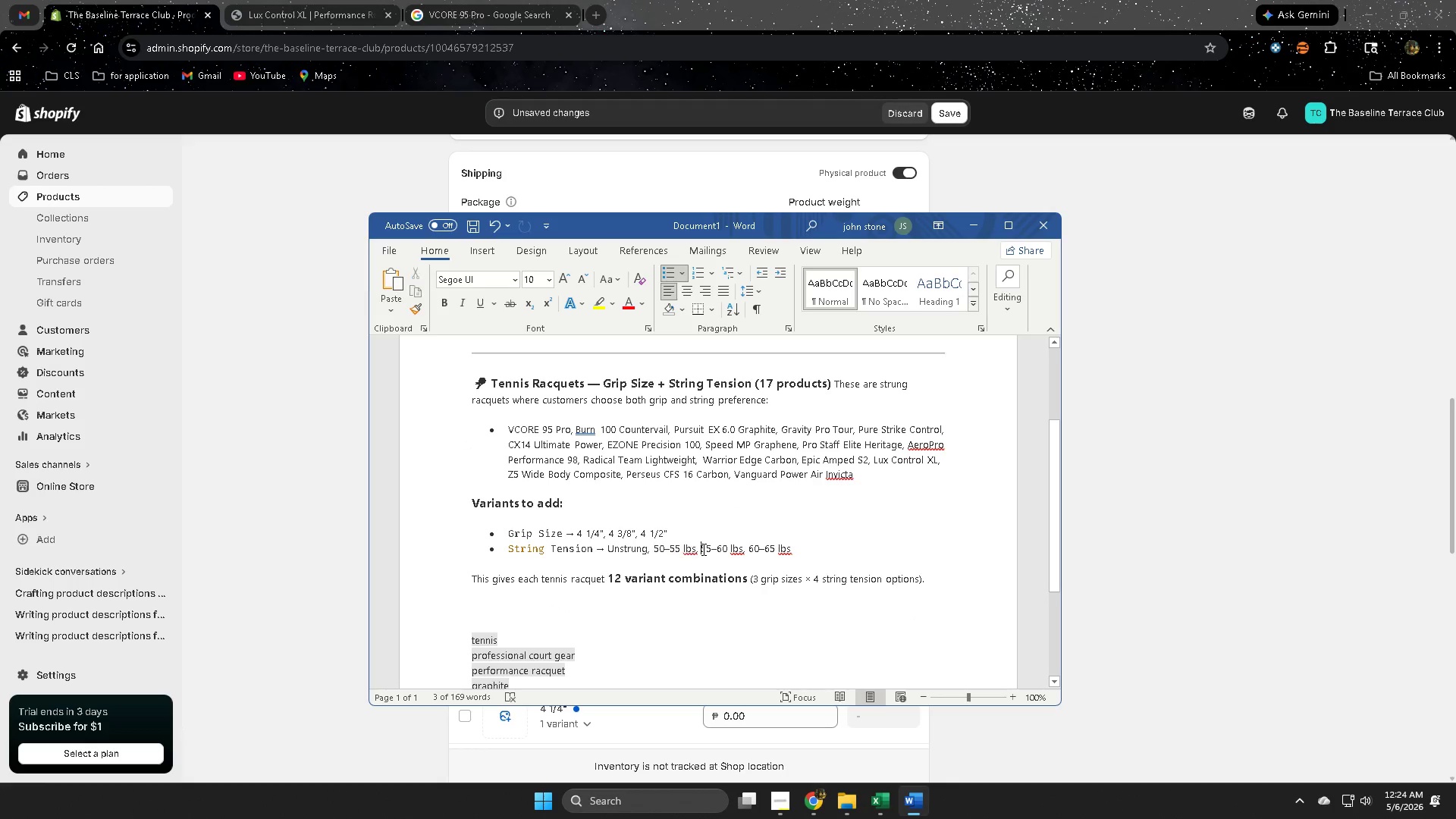 
left_click_drag(start_coordinate=[702, 549], to_coordinate=[737, 548])
 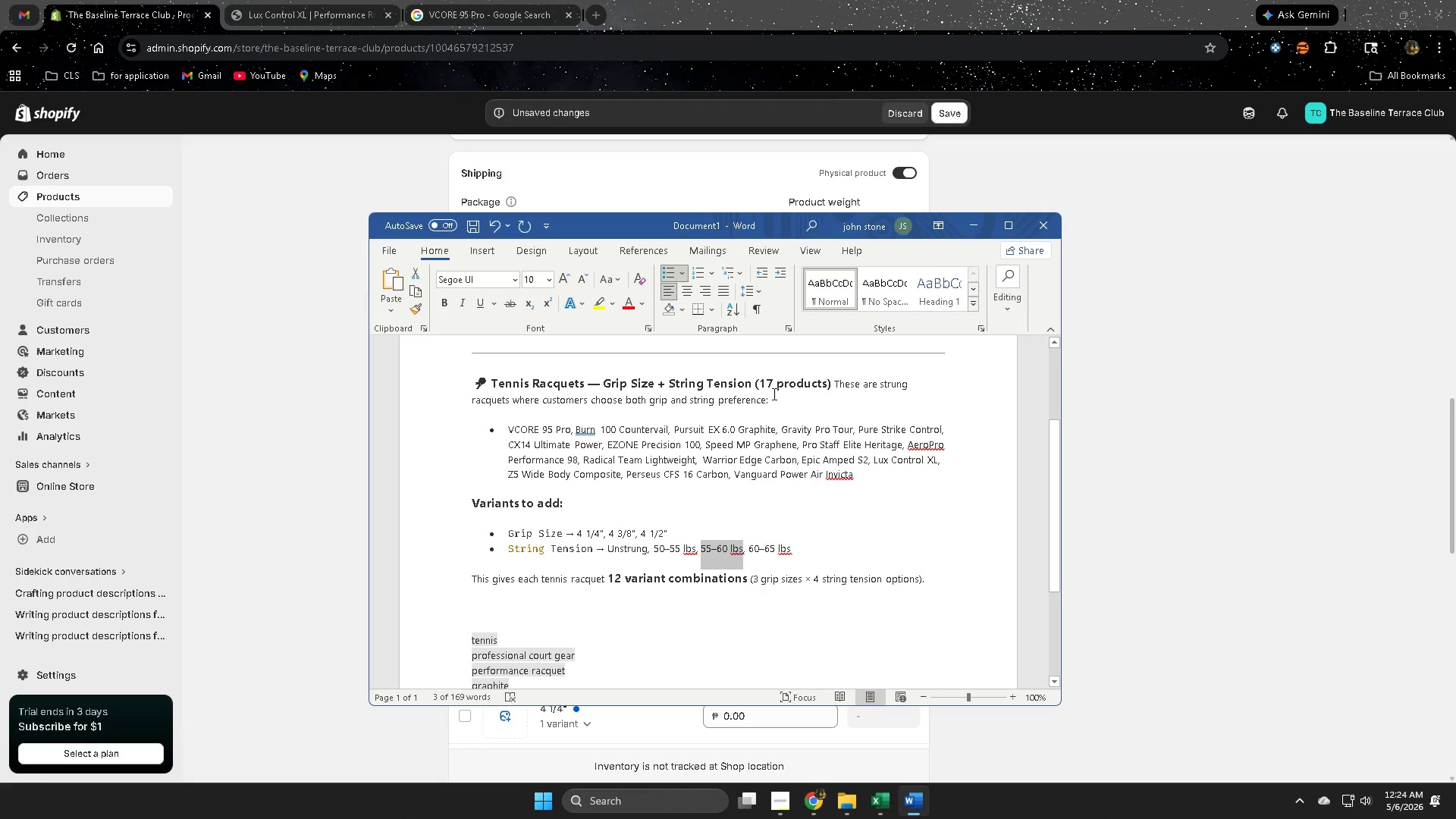 
key(Control+ControlLeft)
 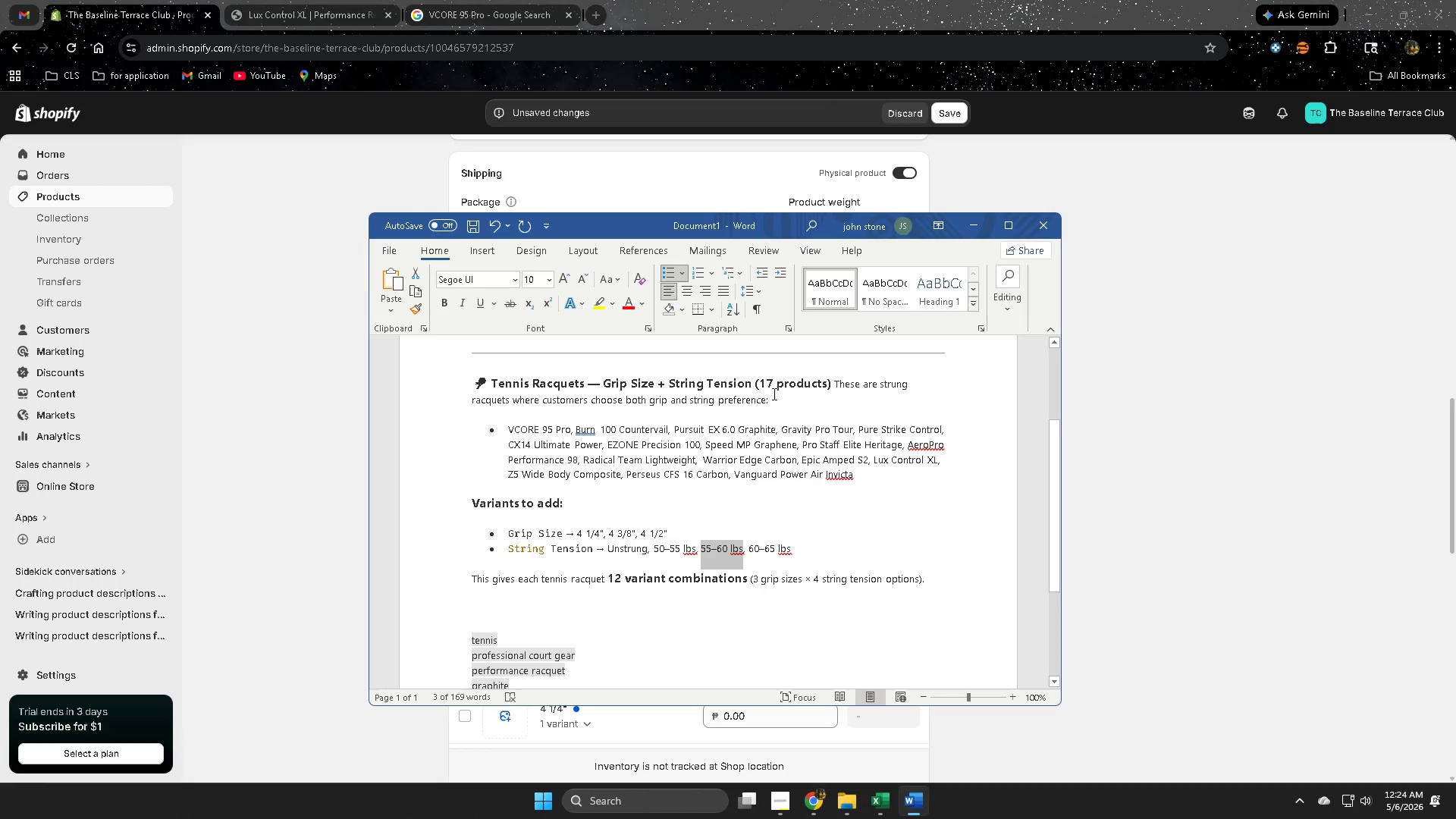 
key(Control+C)
 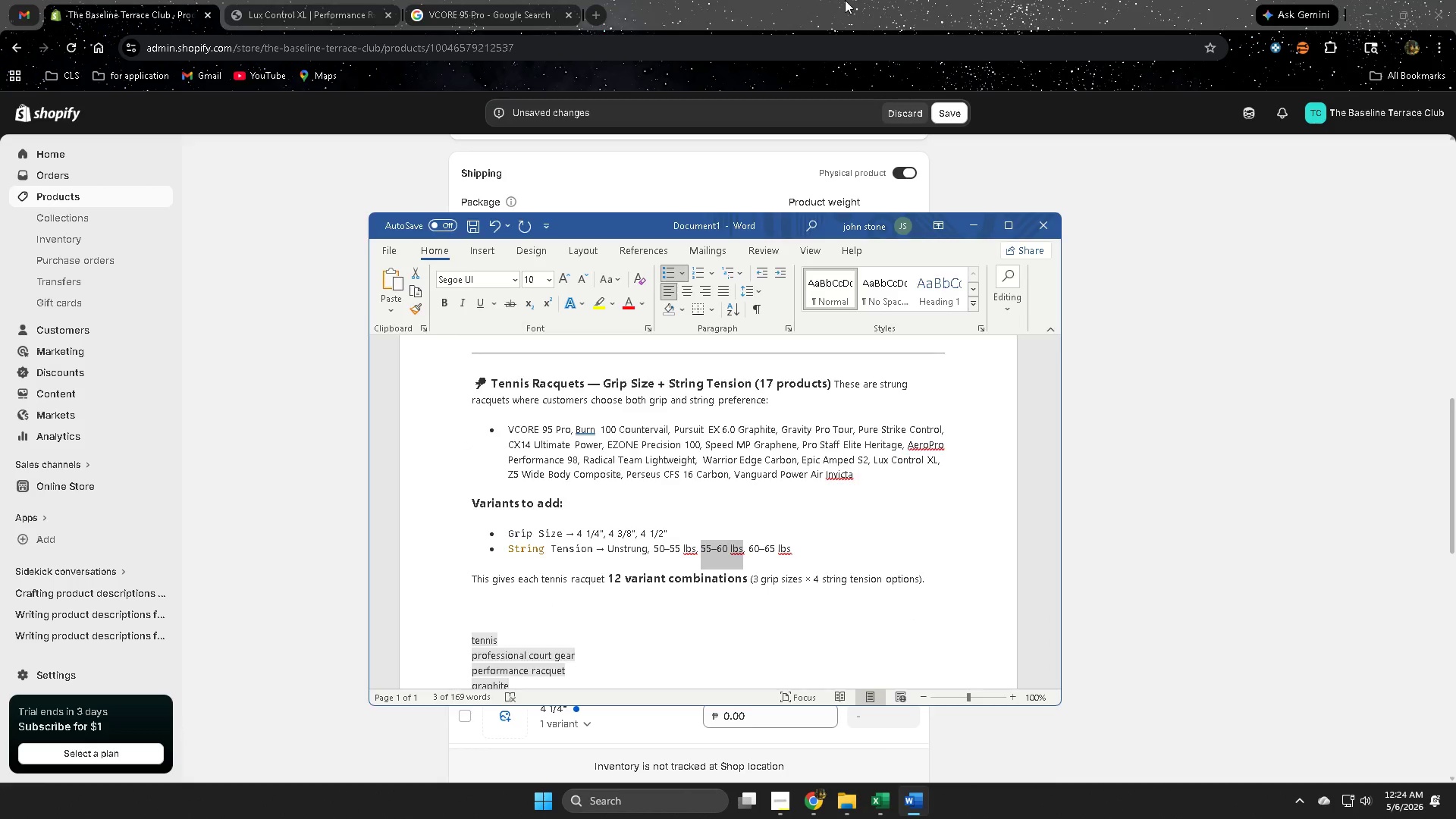 
left_click([845, 0])
 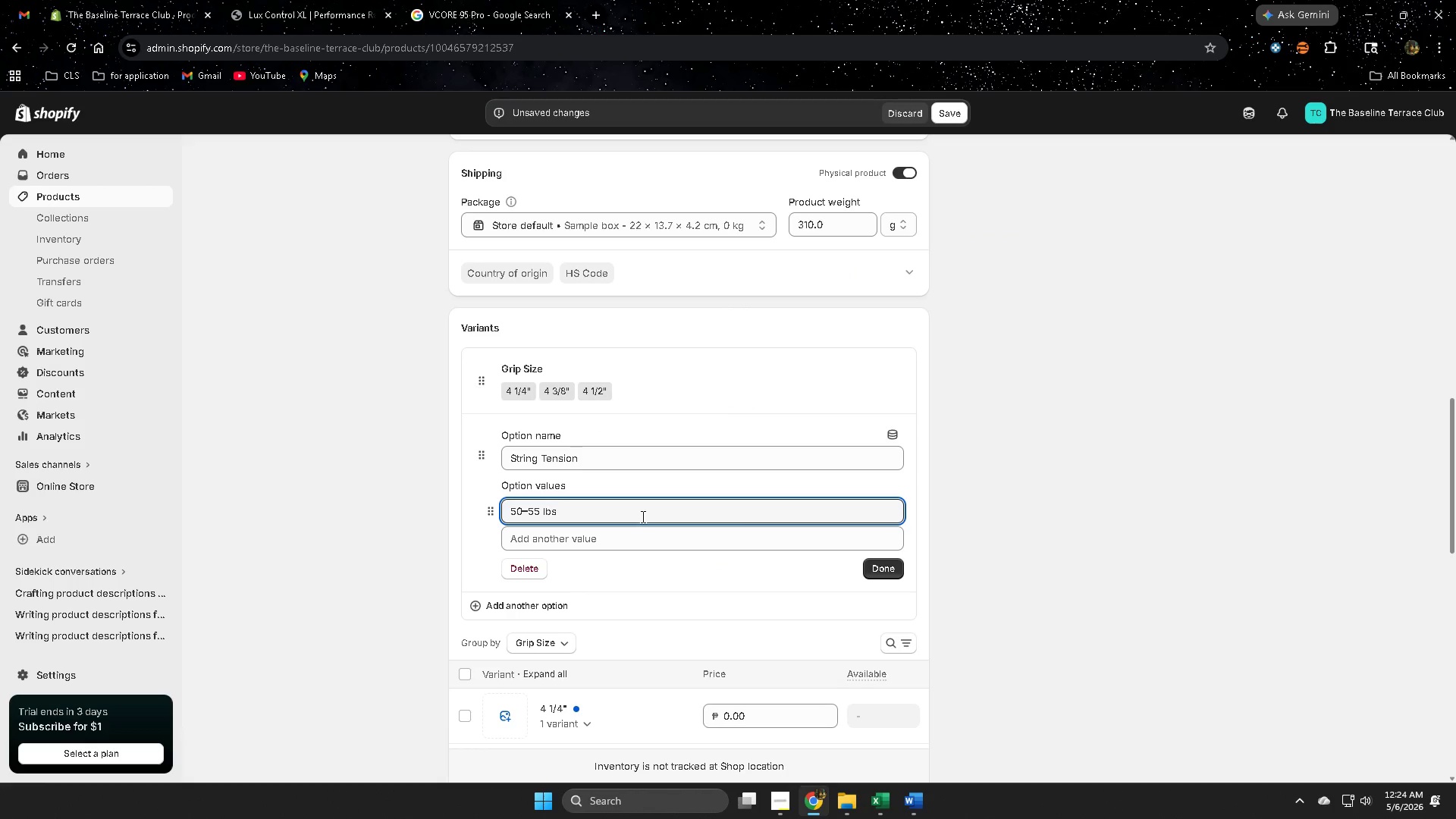 
left_click([610, 540])
 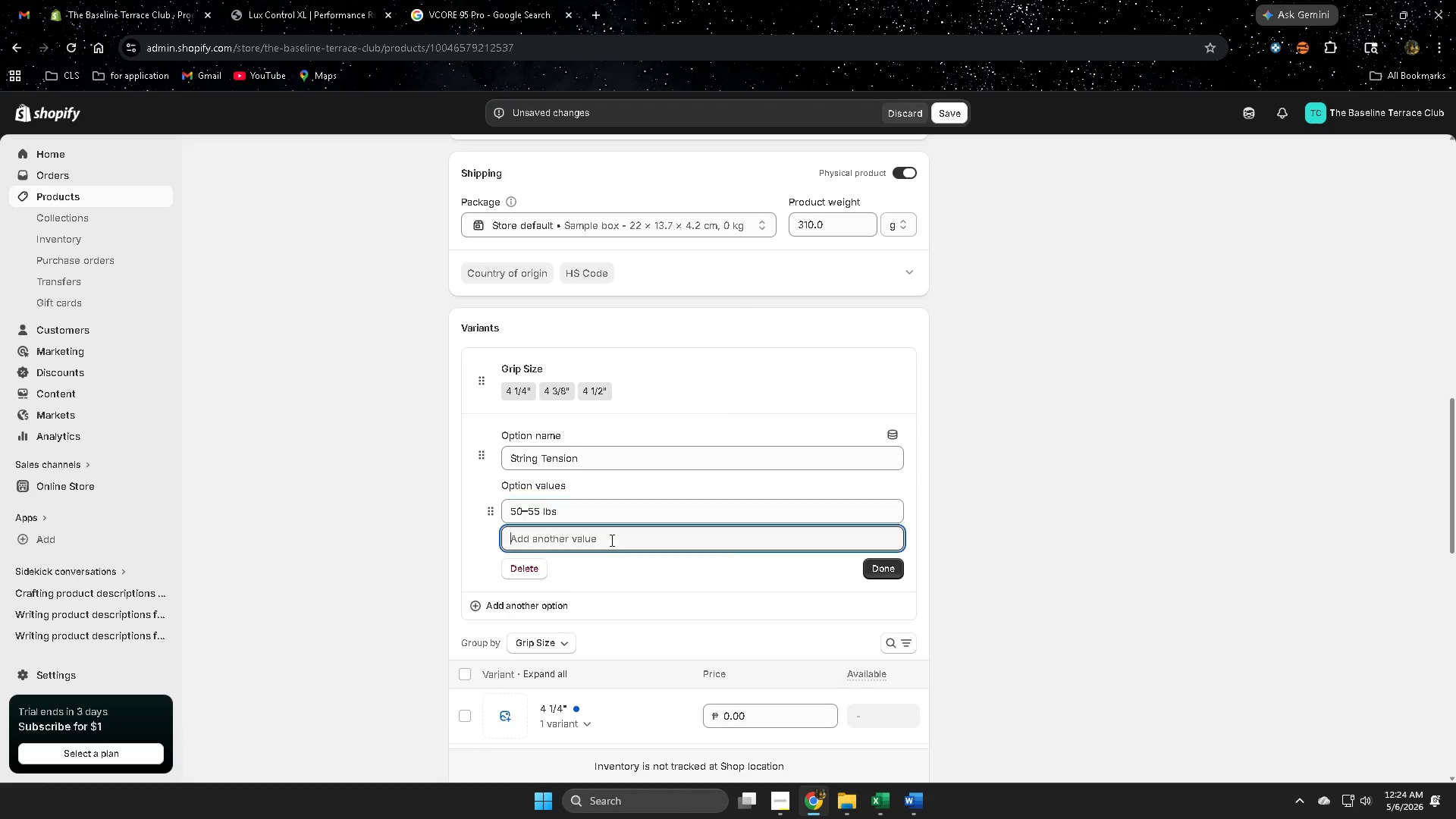 
key(Control+ControlLeft)
 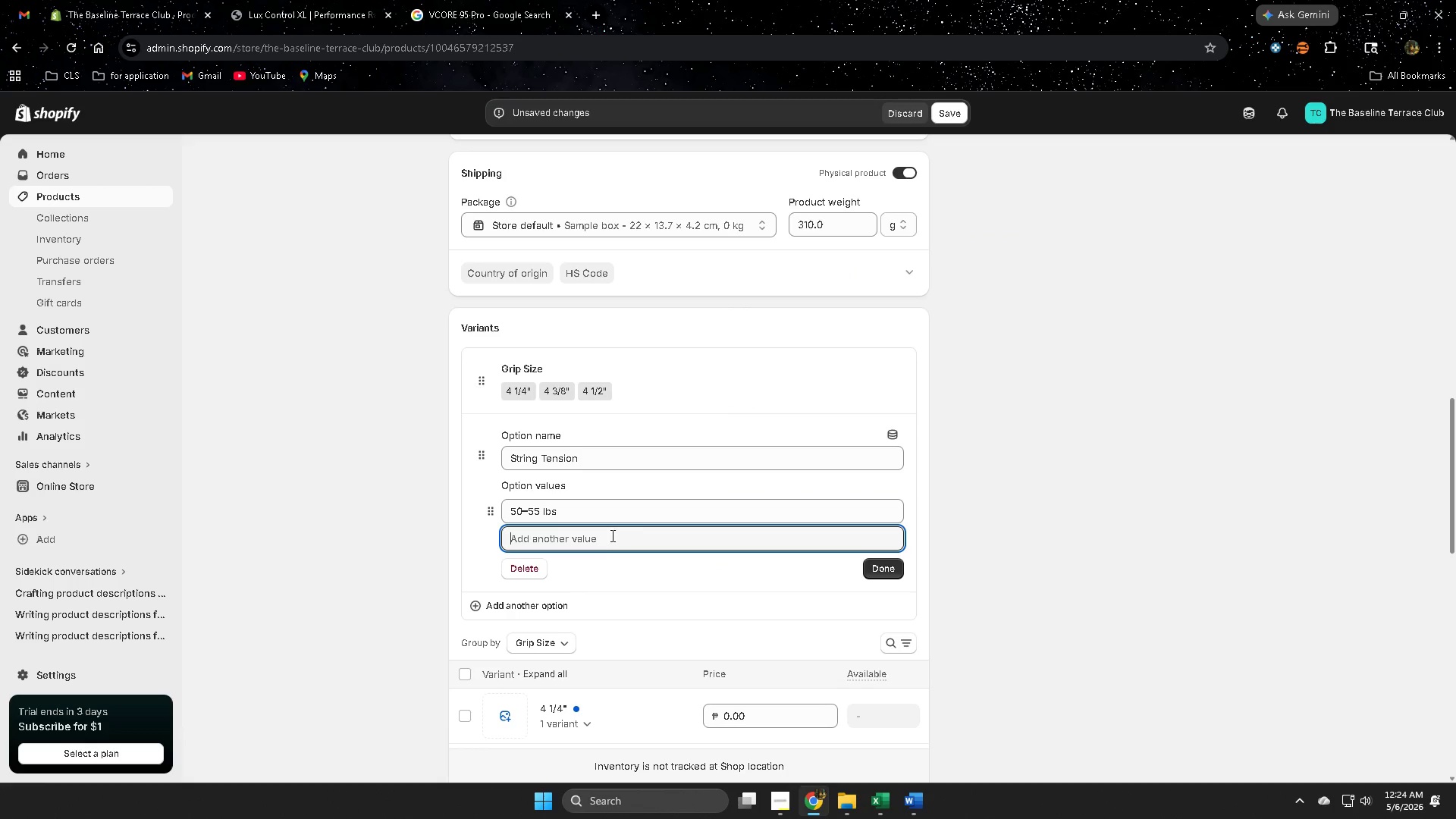 
key(Control+V)
 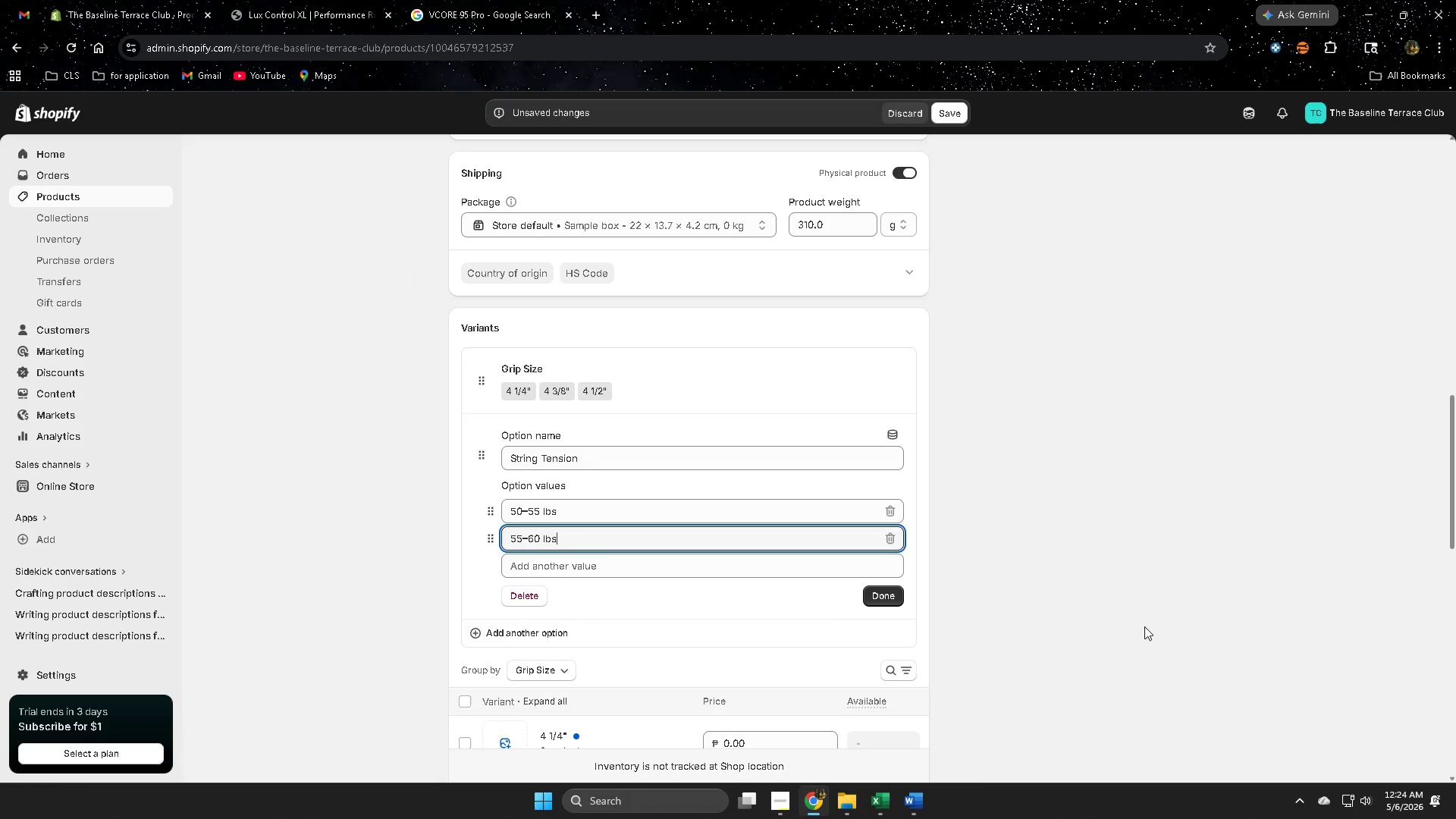 
left_click_drag(start_coordinate=[1144, 626], to_coordinate=[1139, 626])
 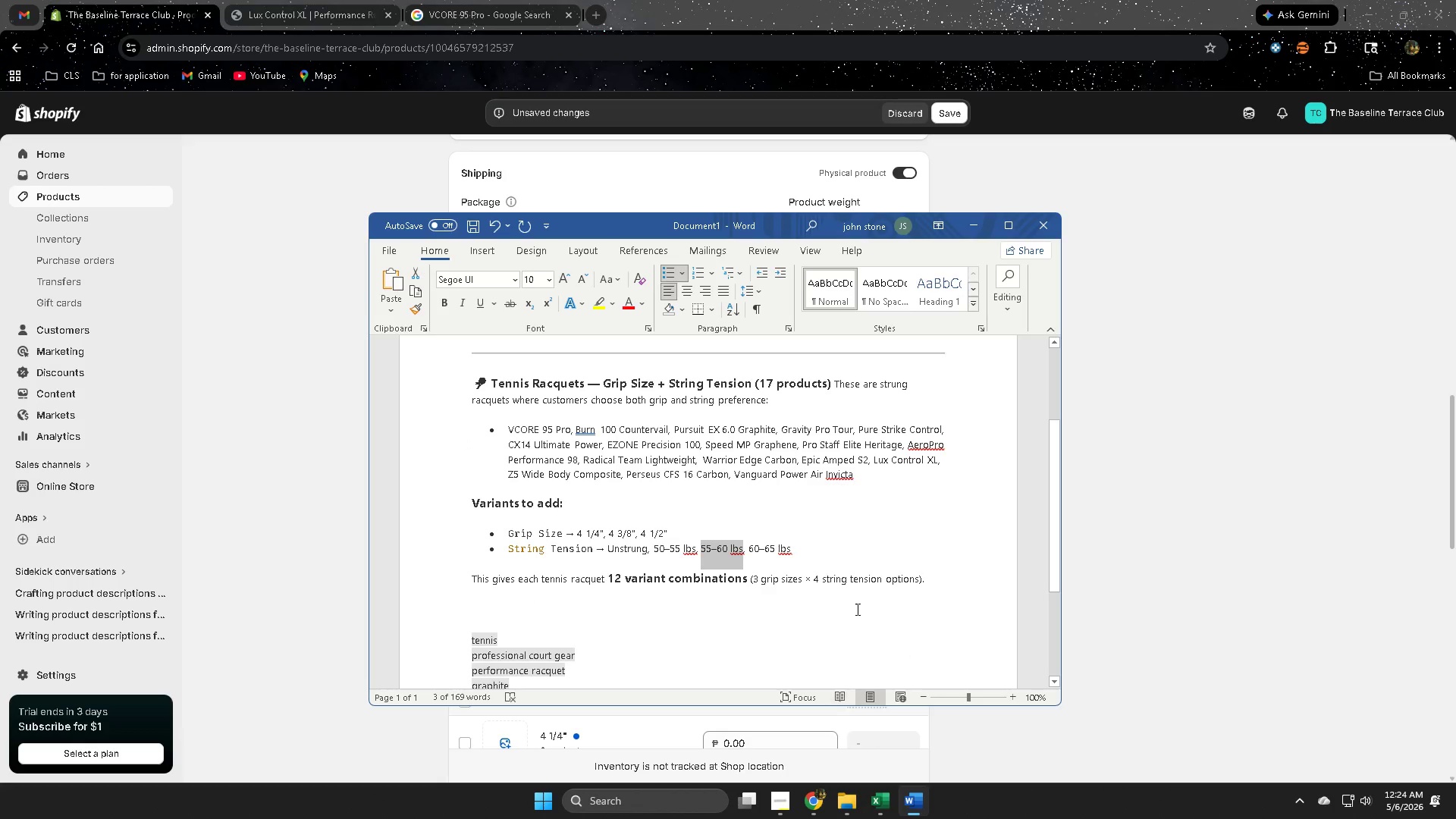 
left_click_drag(start_coordinate=[746, 547], to_coordinate=[787, 549])
 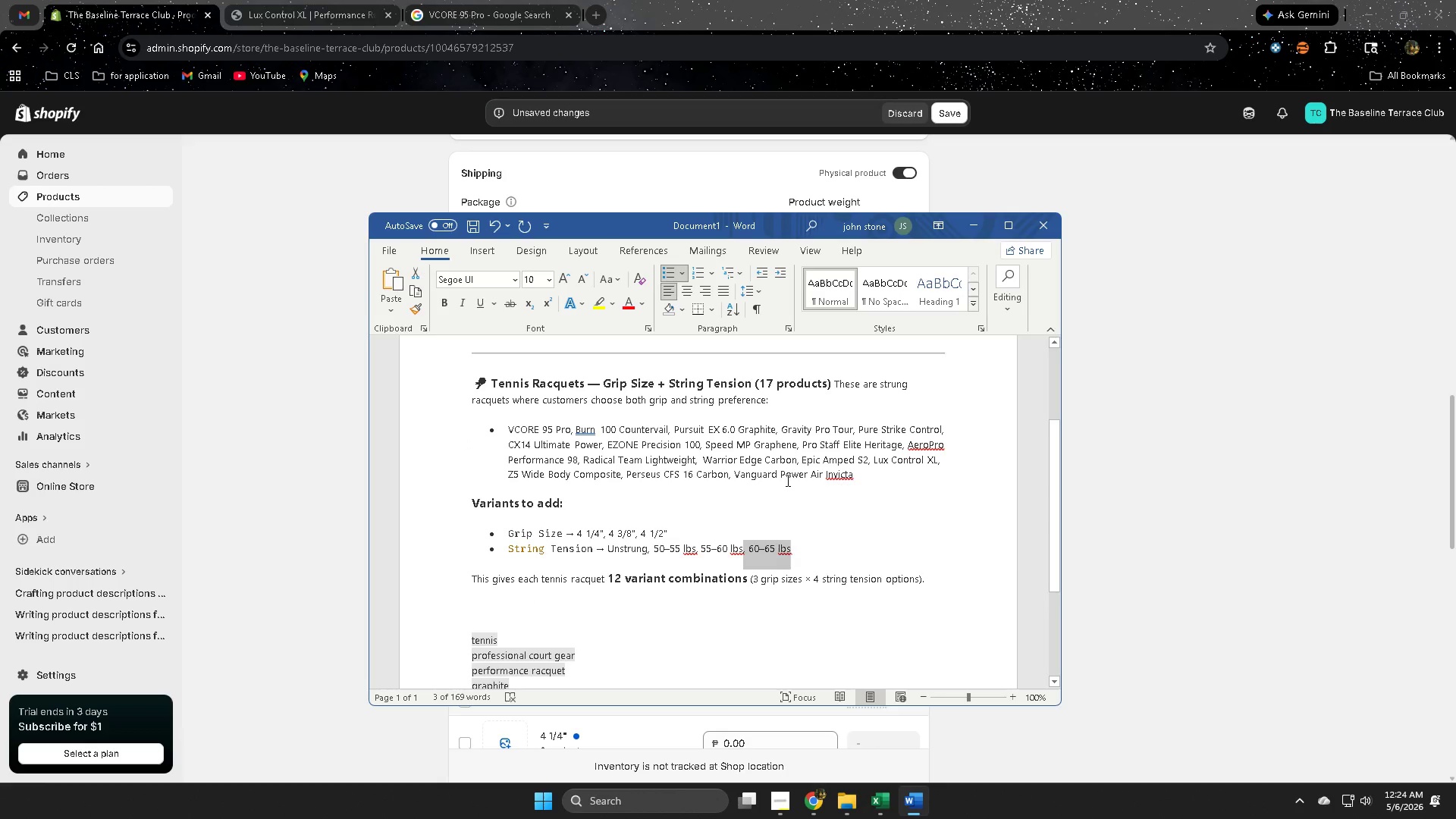 
key(Control+ControlLeft)
 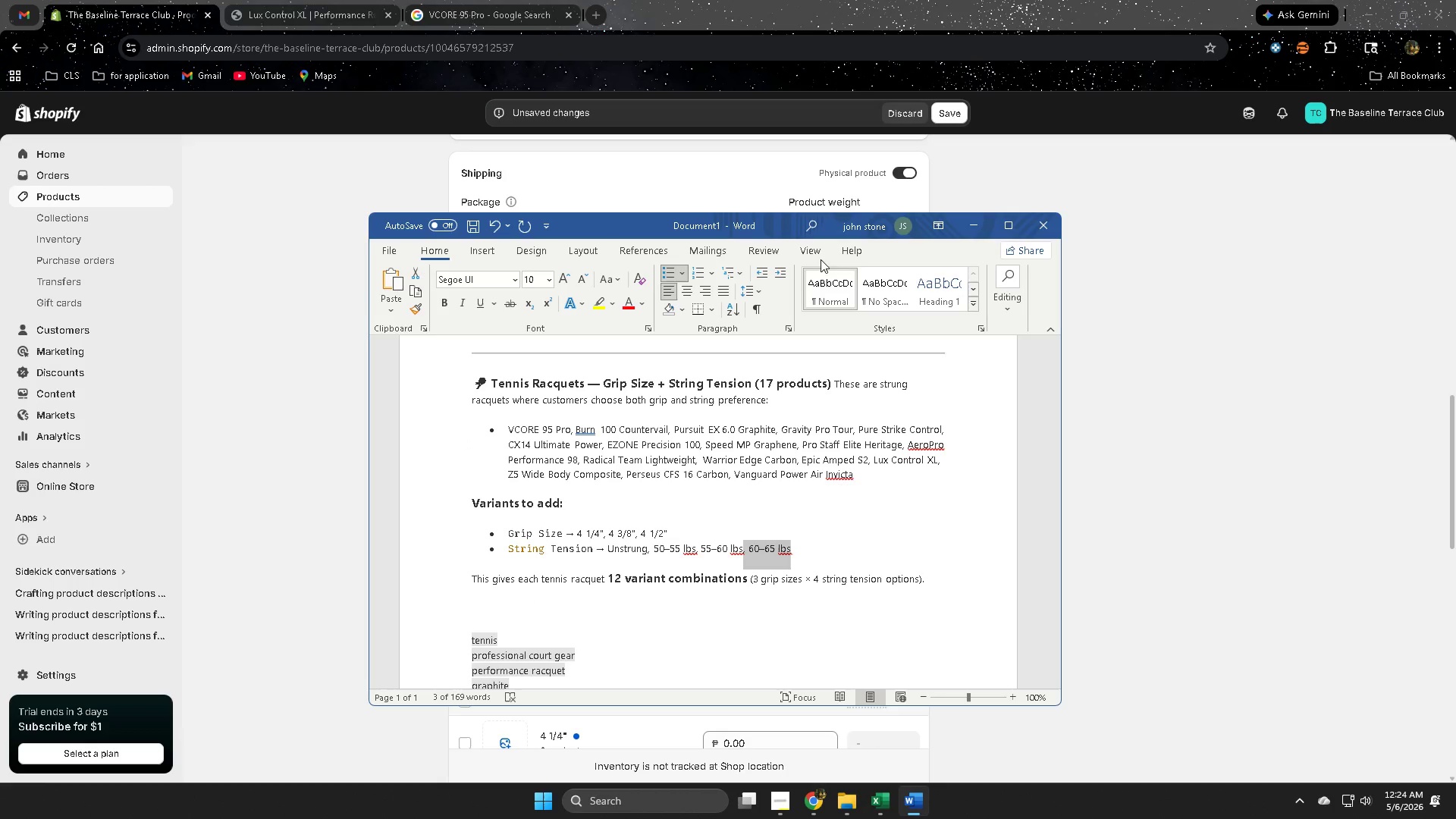 
key(Control+C)
 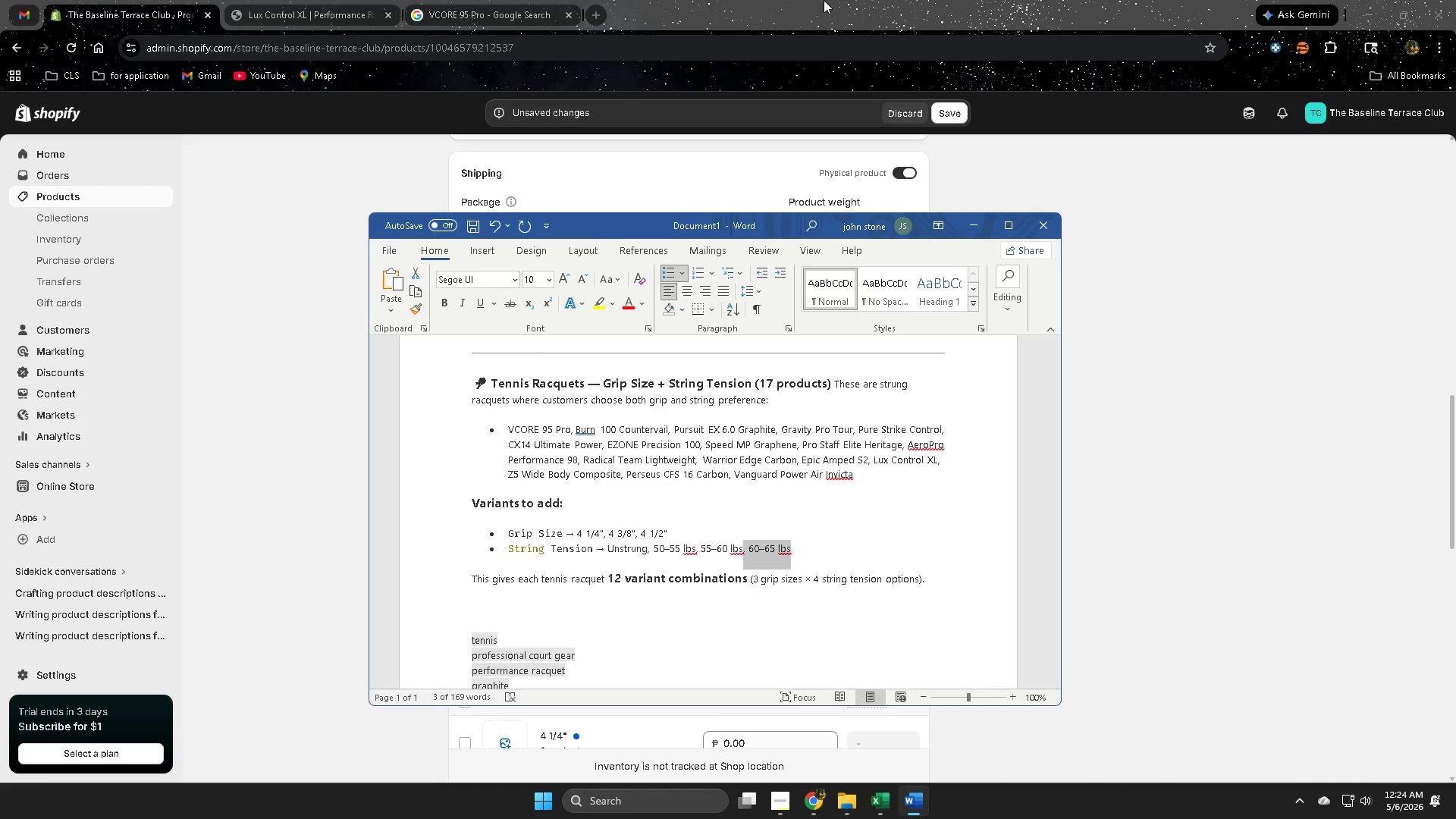 
left_click([824, 0])
 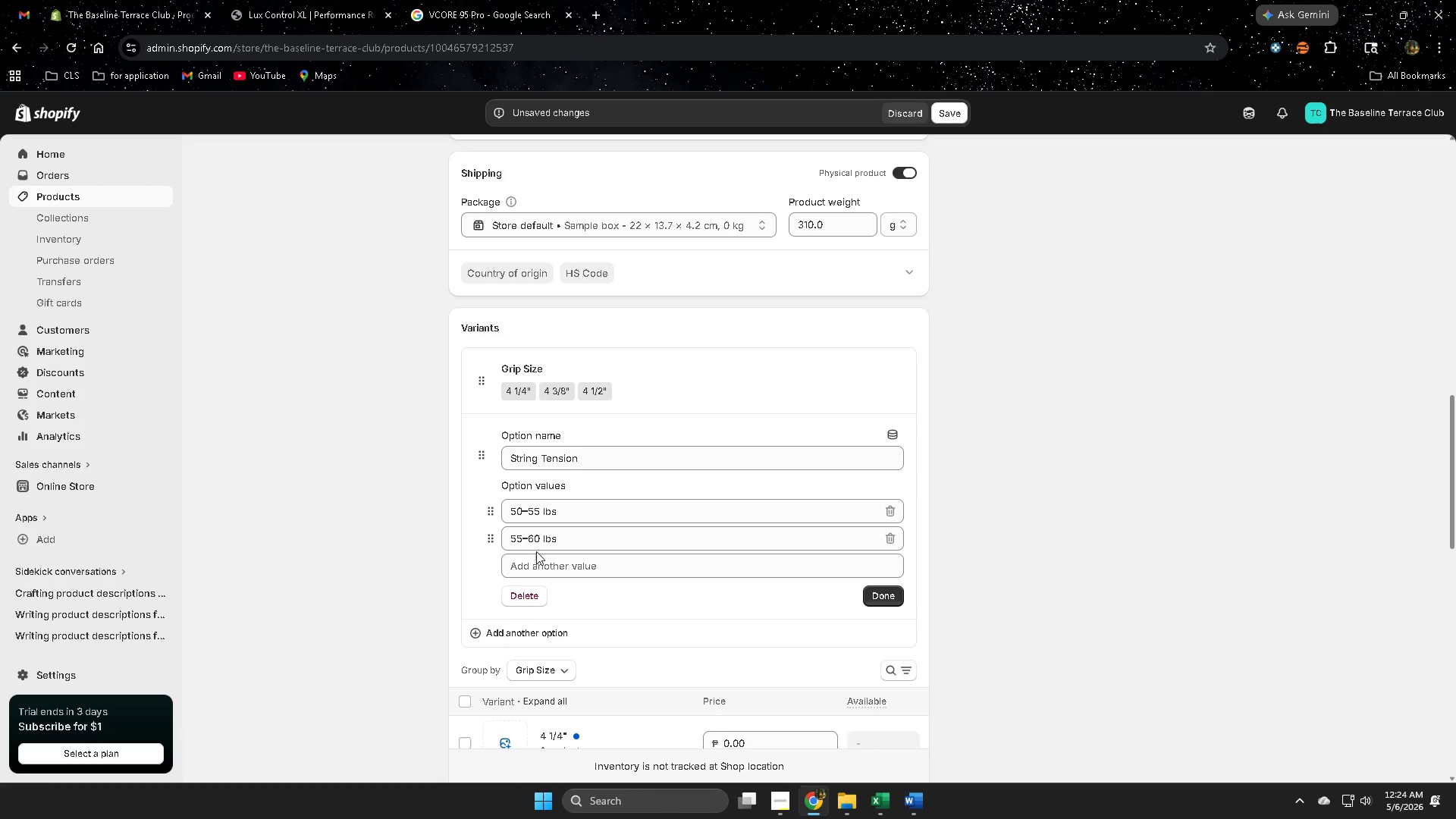 
left_click([548, 570])
 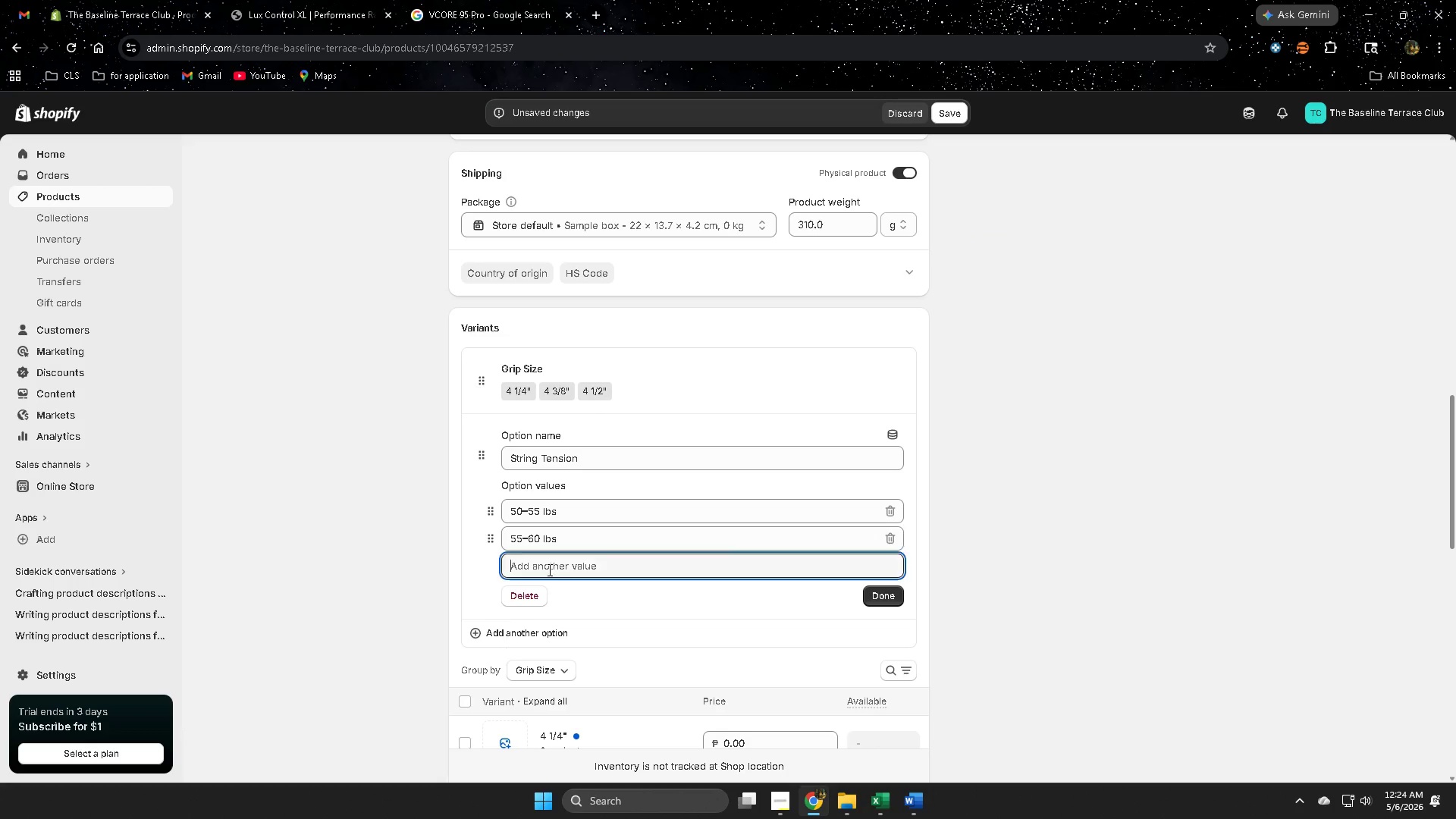 
key(Control+ControlLeft)
 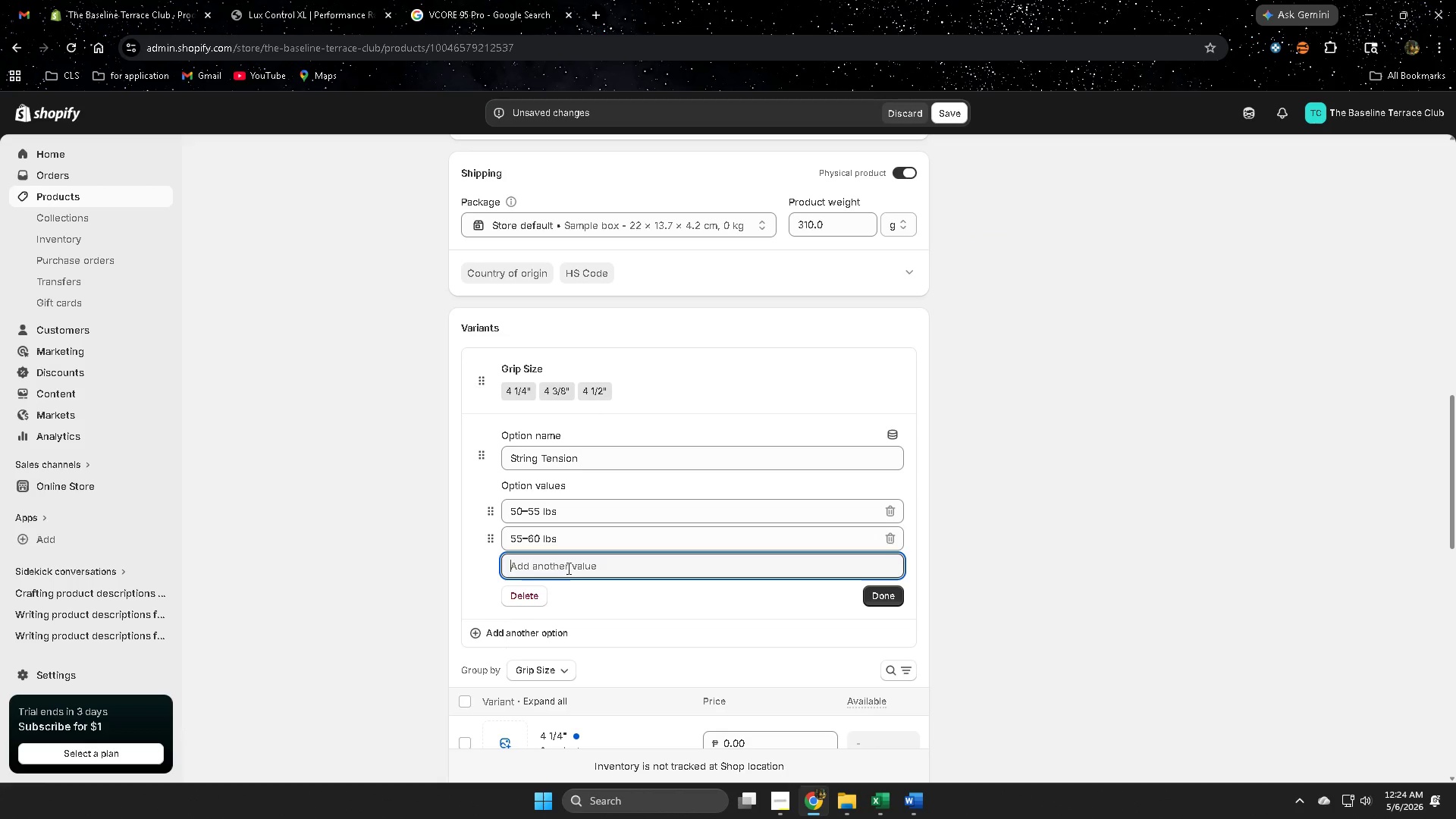 
key(Control+V)
 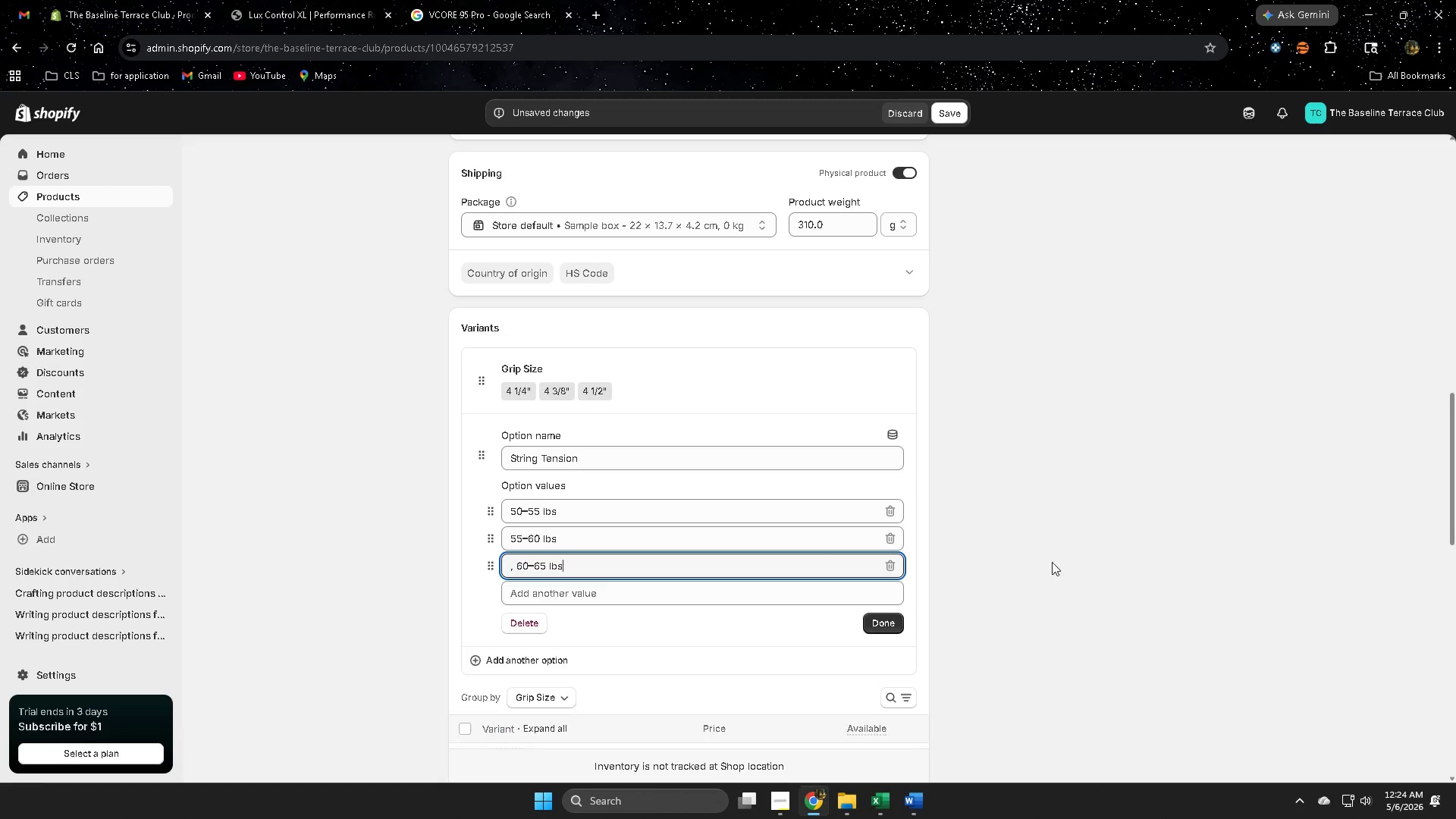 
left_click([1078, 563])
 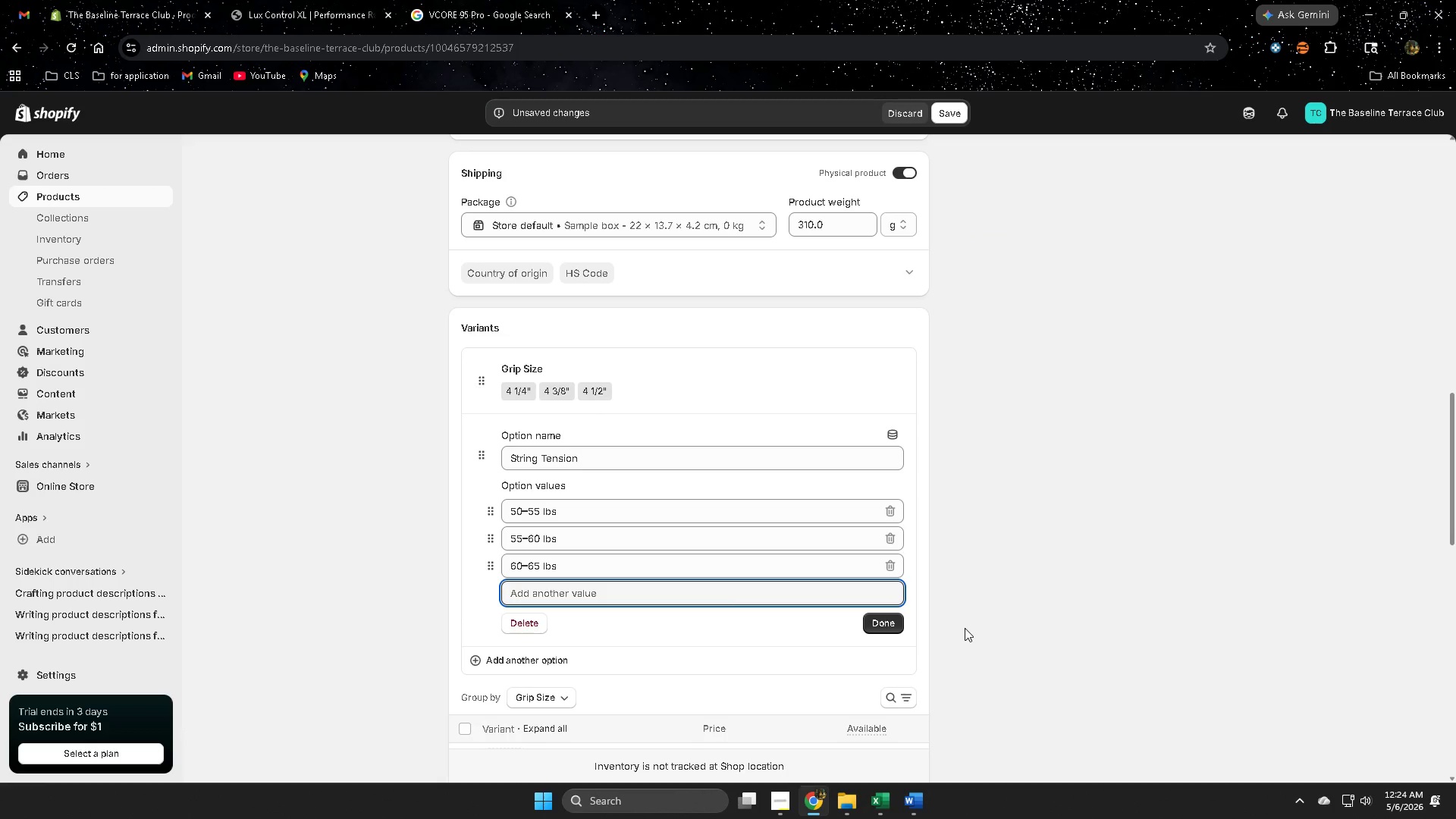 
wait(5.67)
 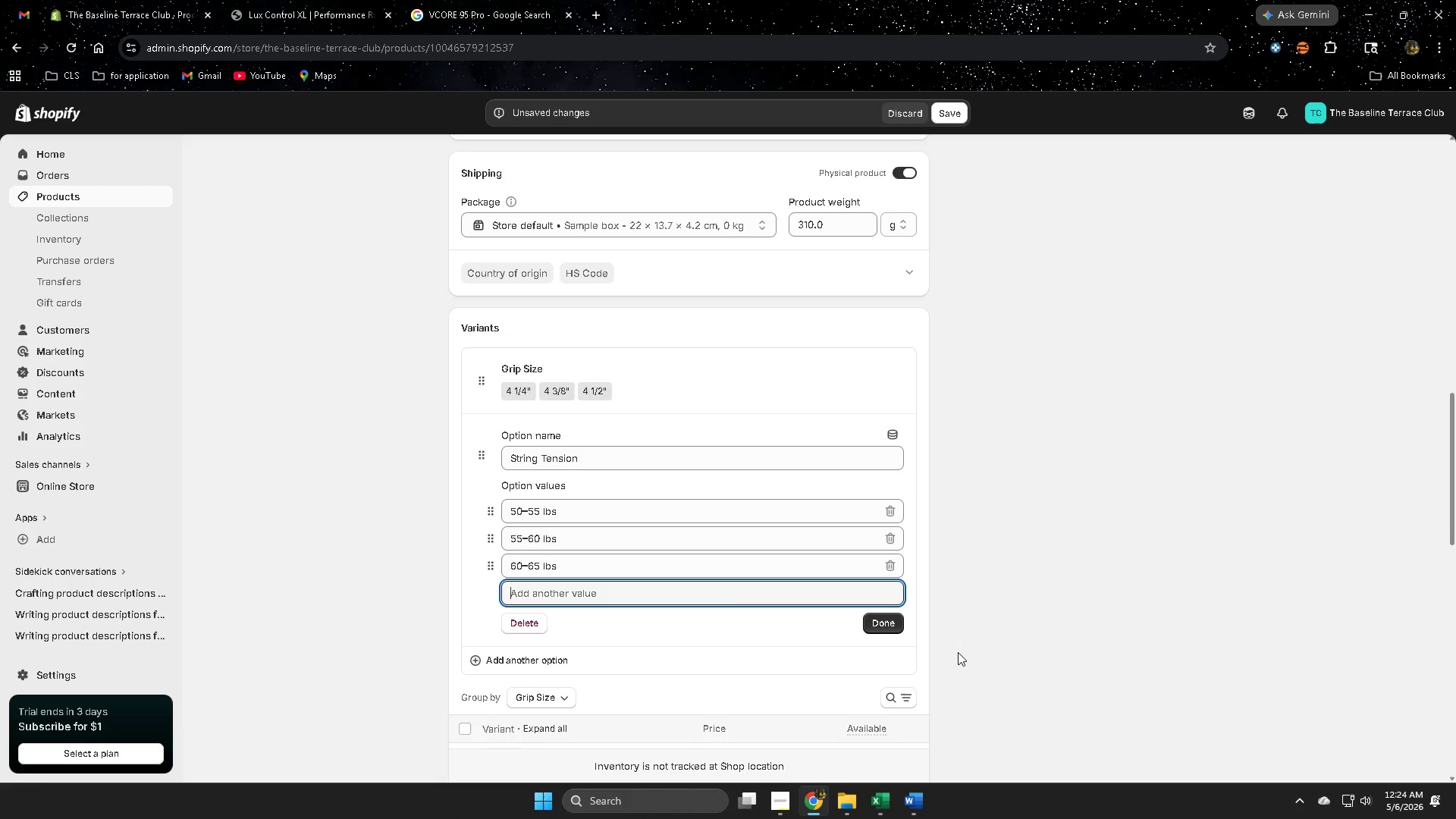 
left_click([607, 798])
 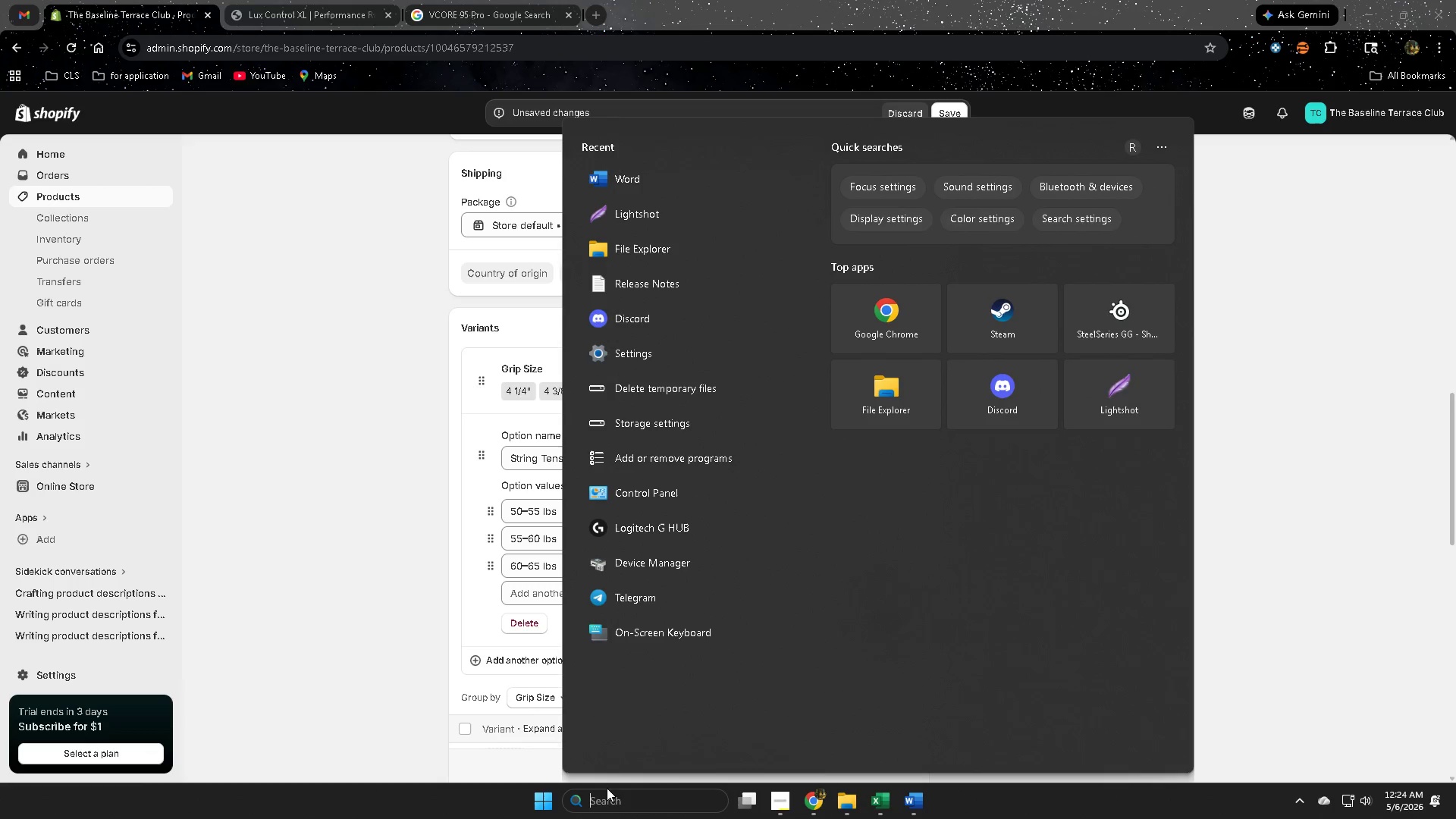 
type(no)
 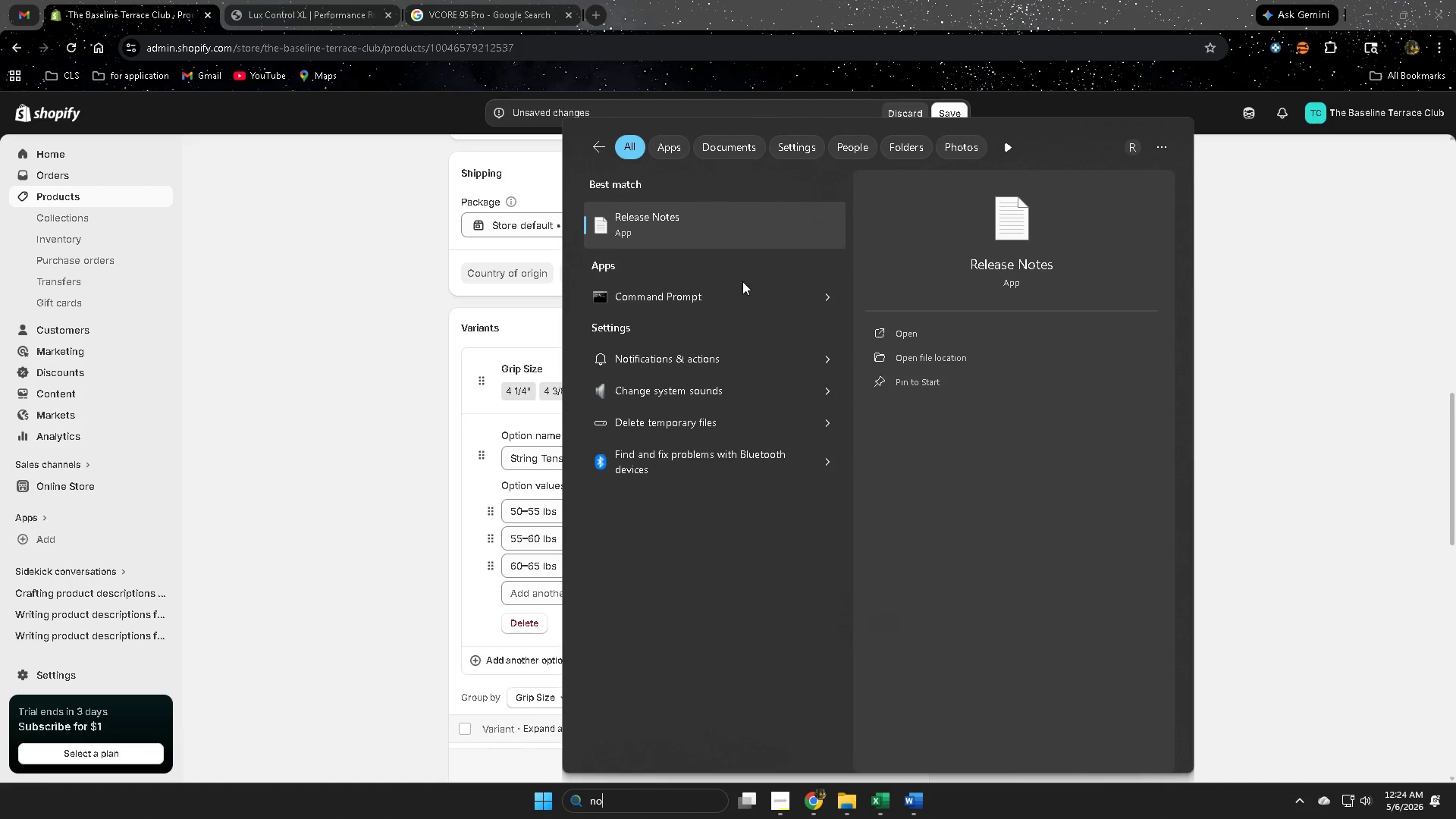 
left_click([722, 242])
 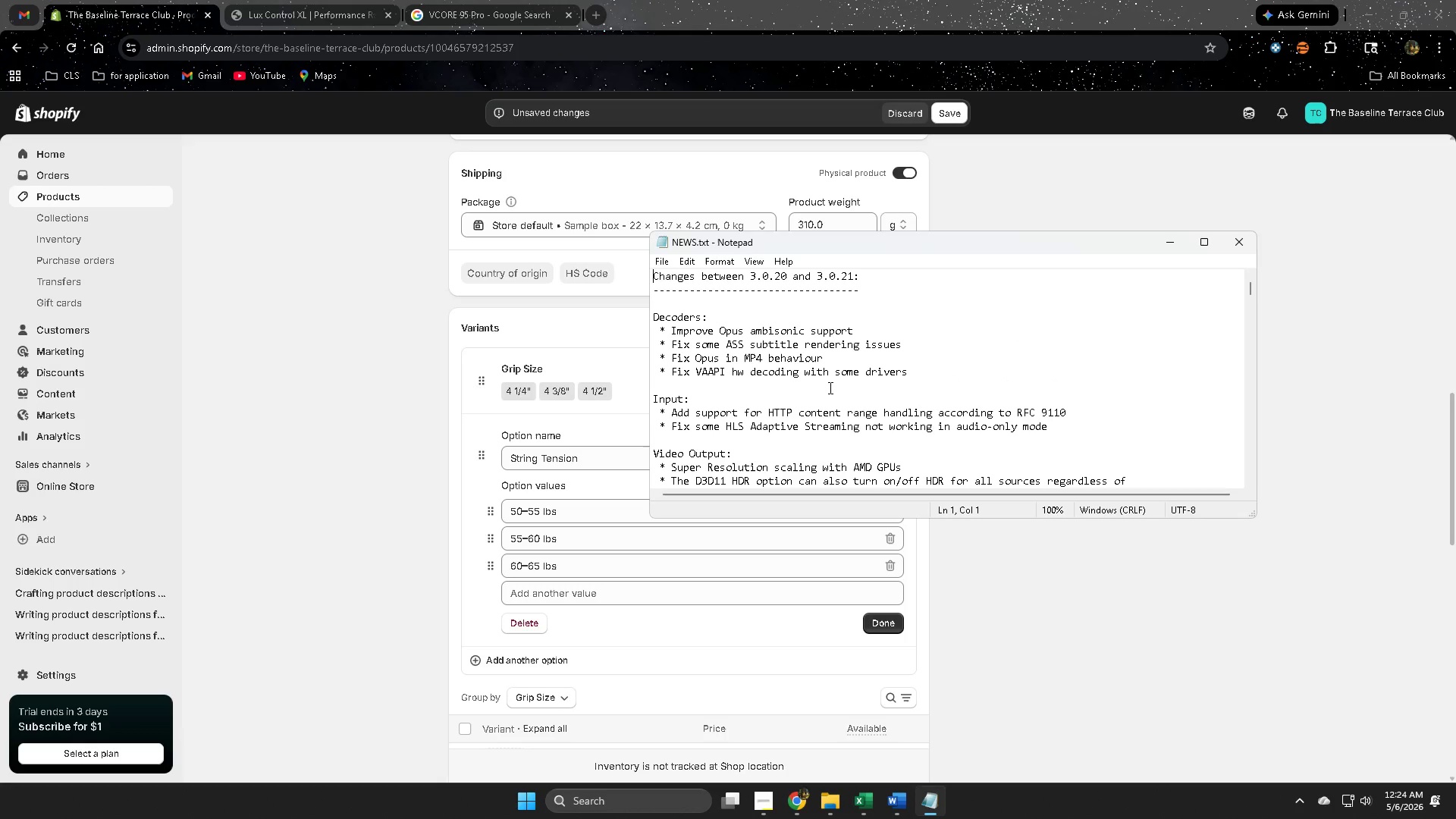 
key(Control+A)
 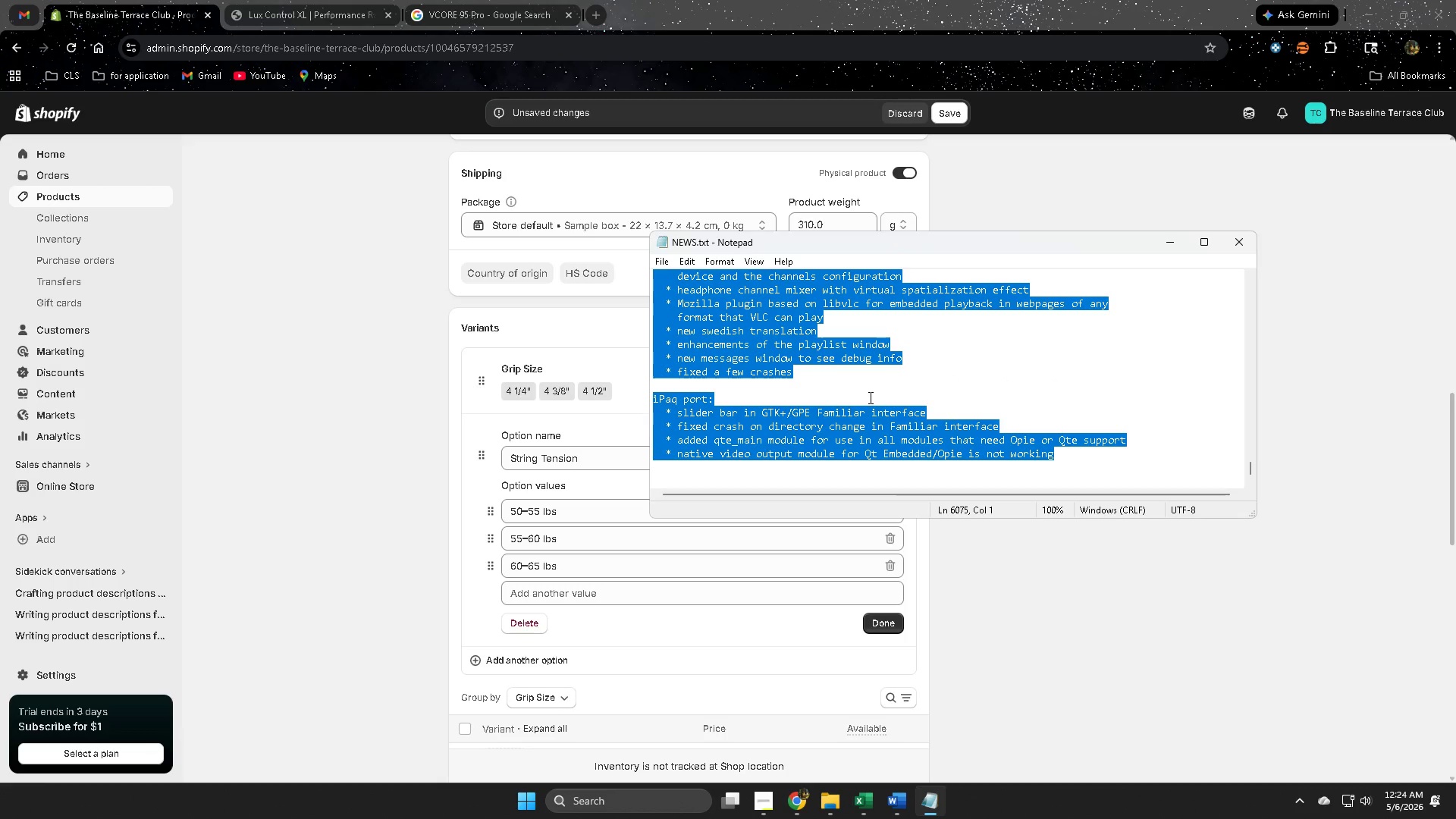 
key(Delete)
 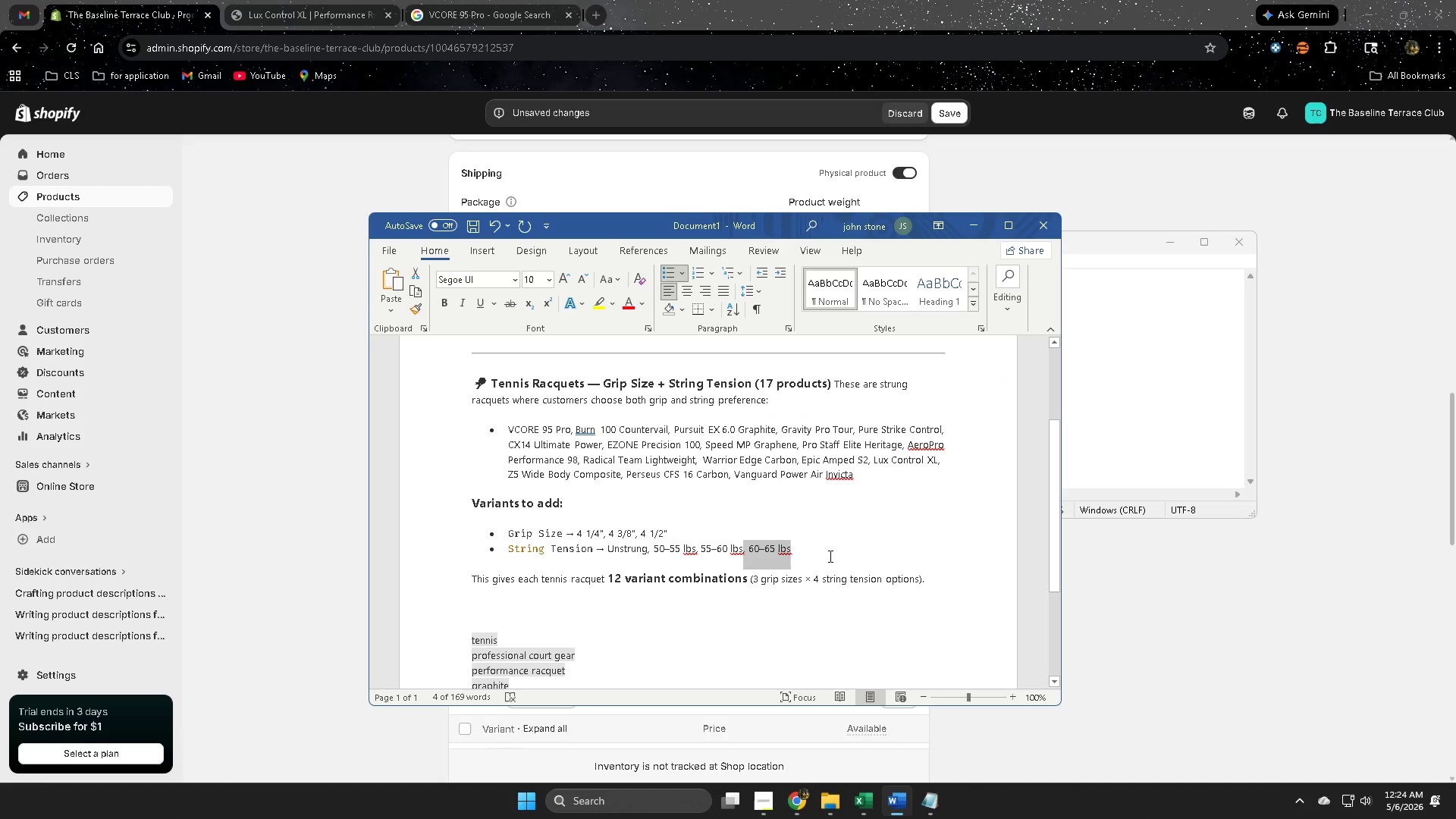 
wait(5.53)
 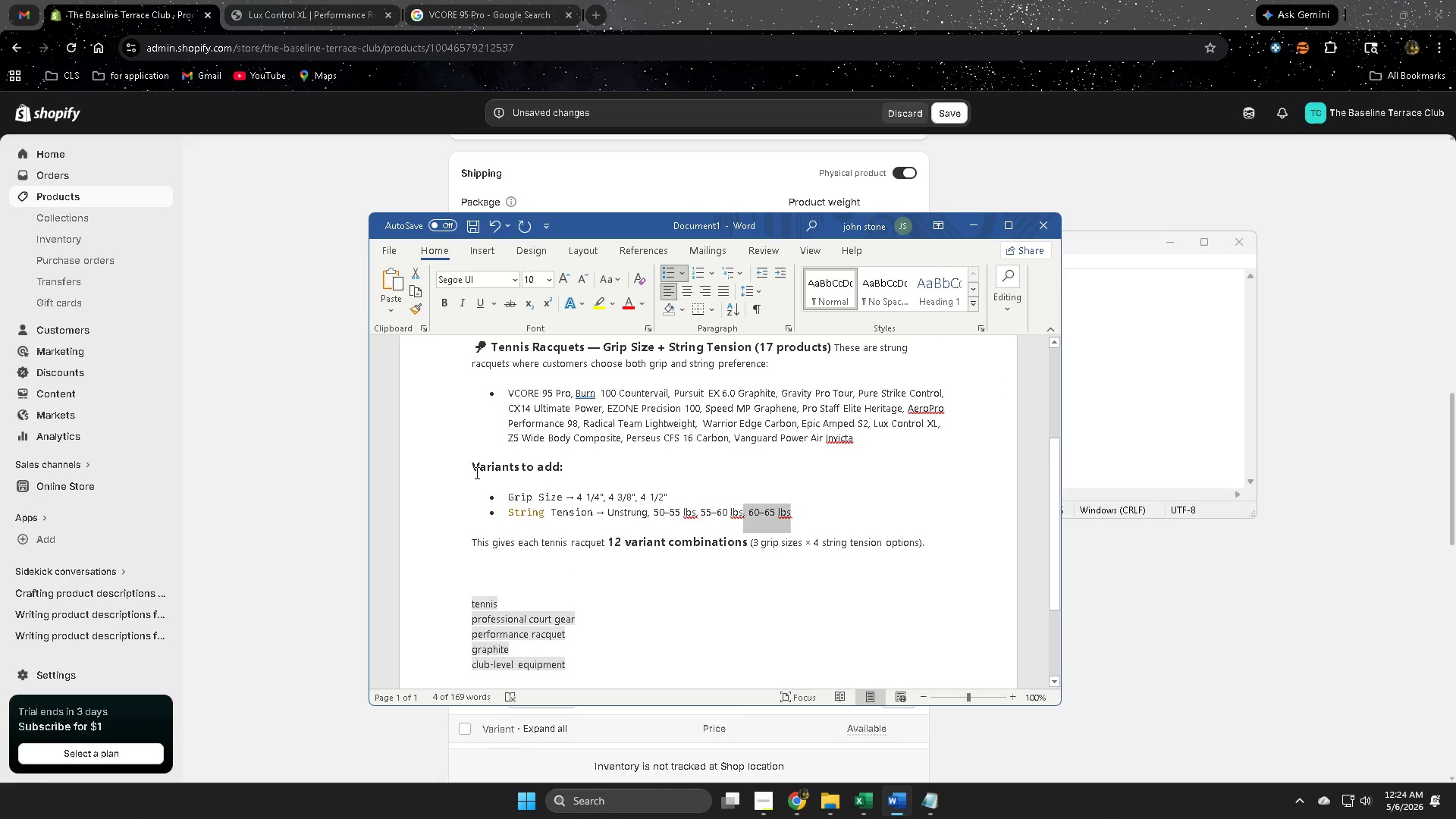 
left_click_drag(start_coordinate=[458, 457], to_coordinate=[789, 510])
 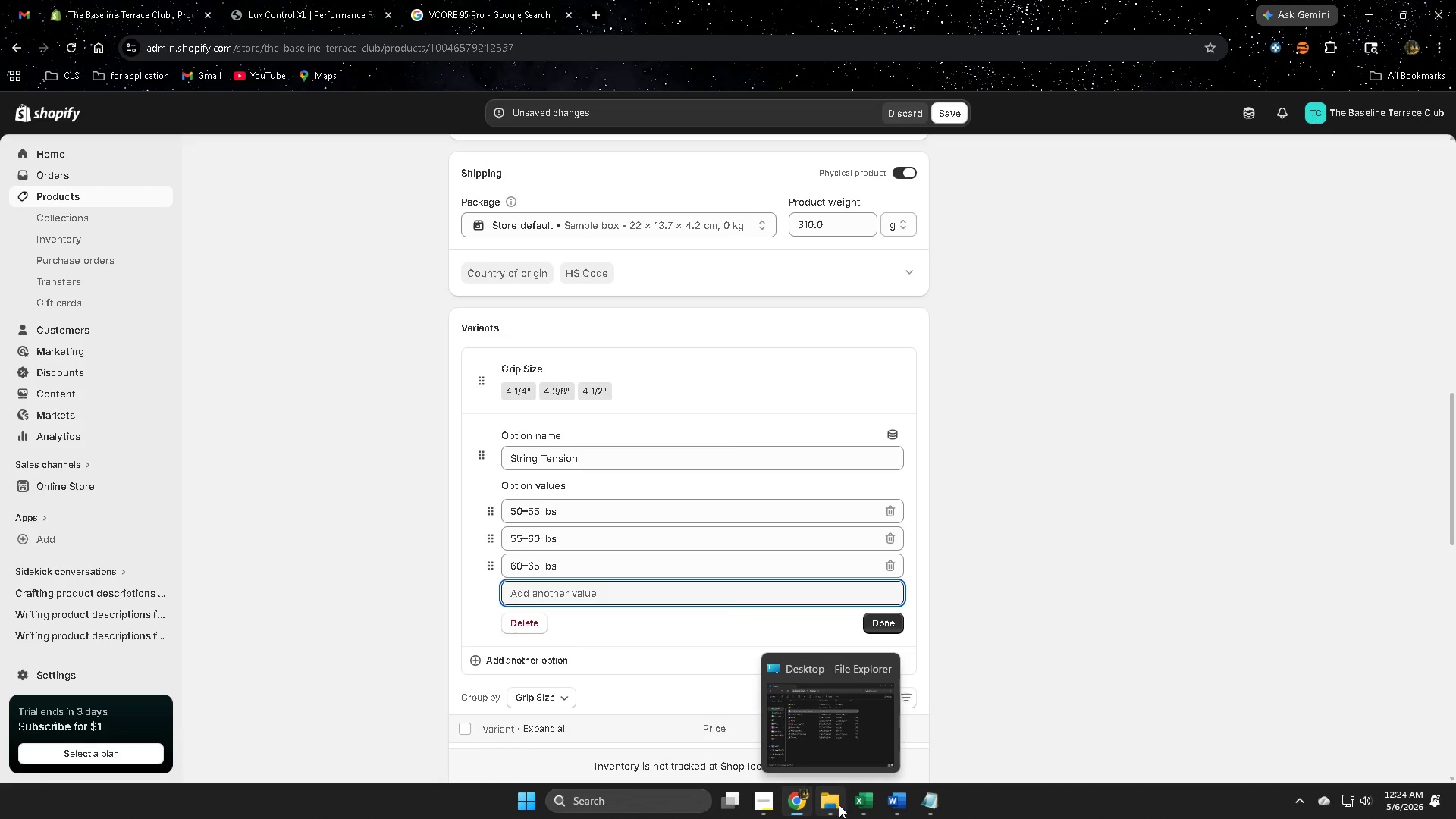 
scroll: coordinate [584, 533], scroll_direction: down, amount: 1.0
 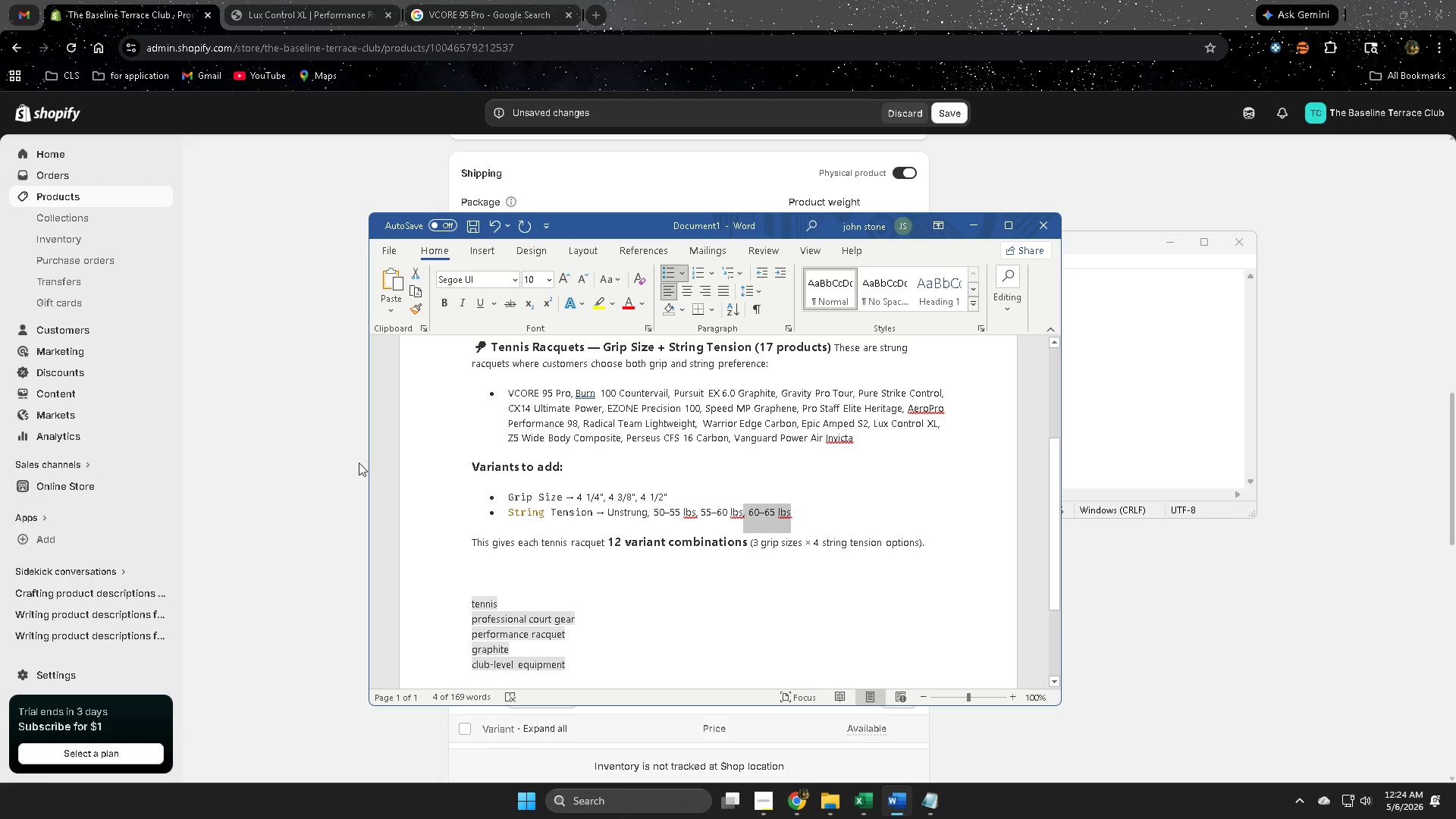 
wait(7.59)
 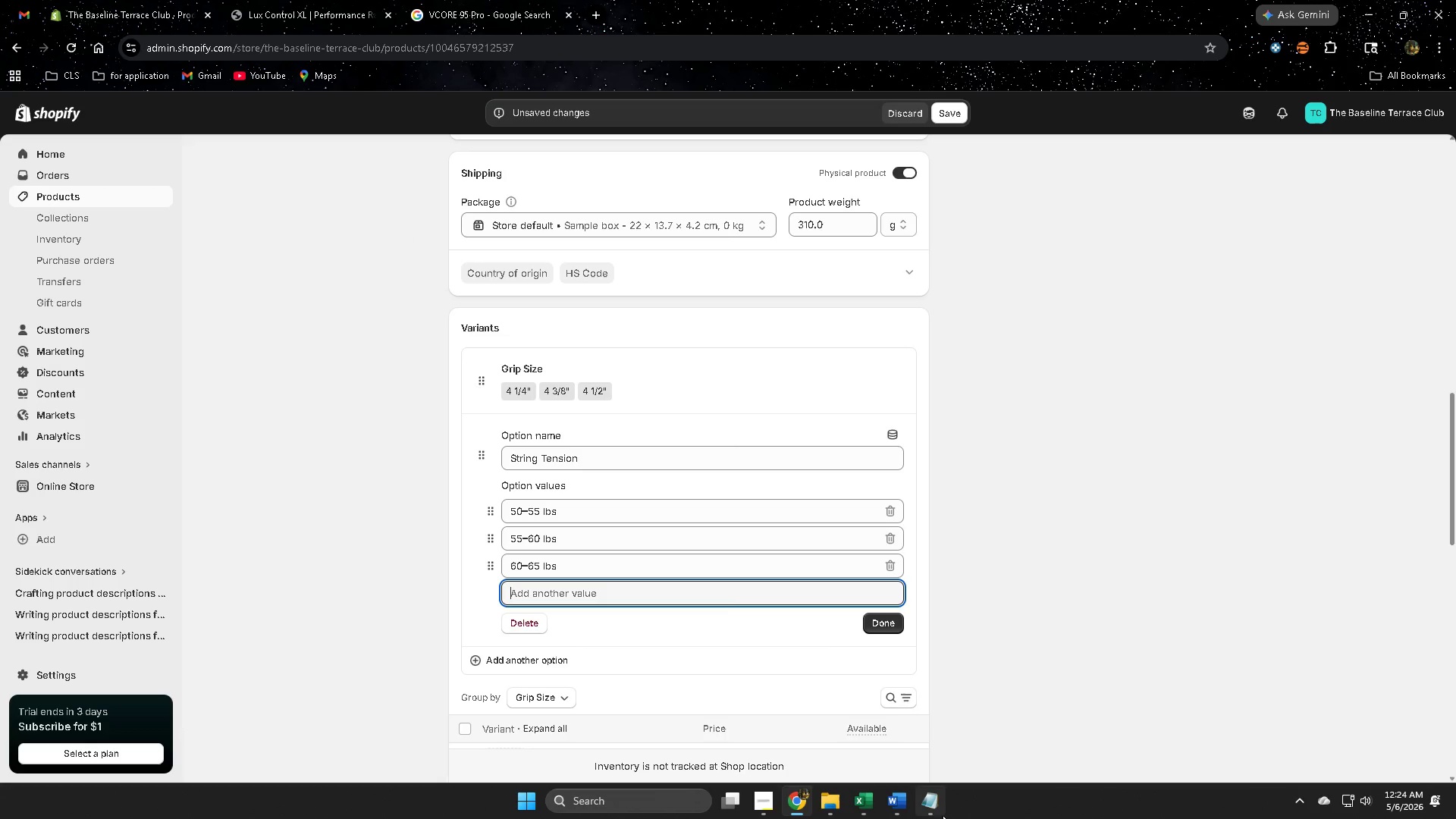 
left_click([806, 728])
 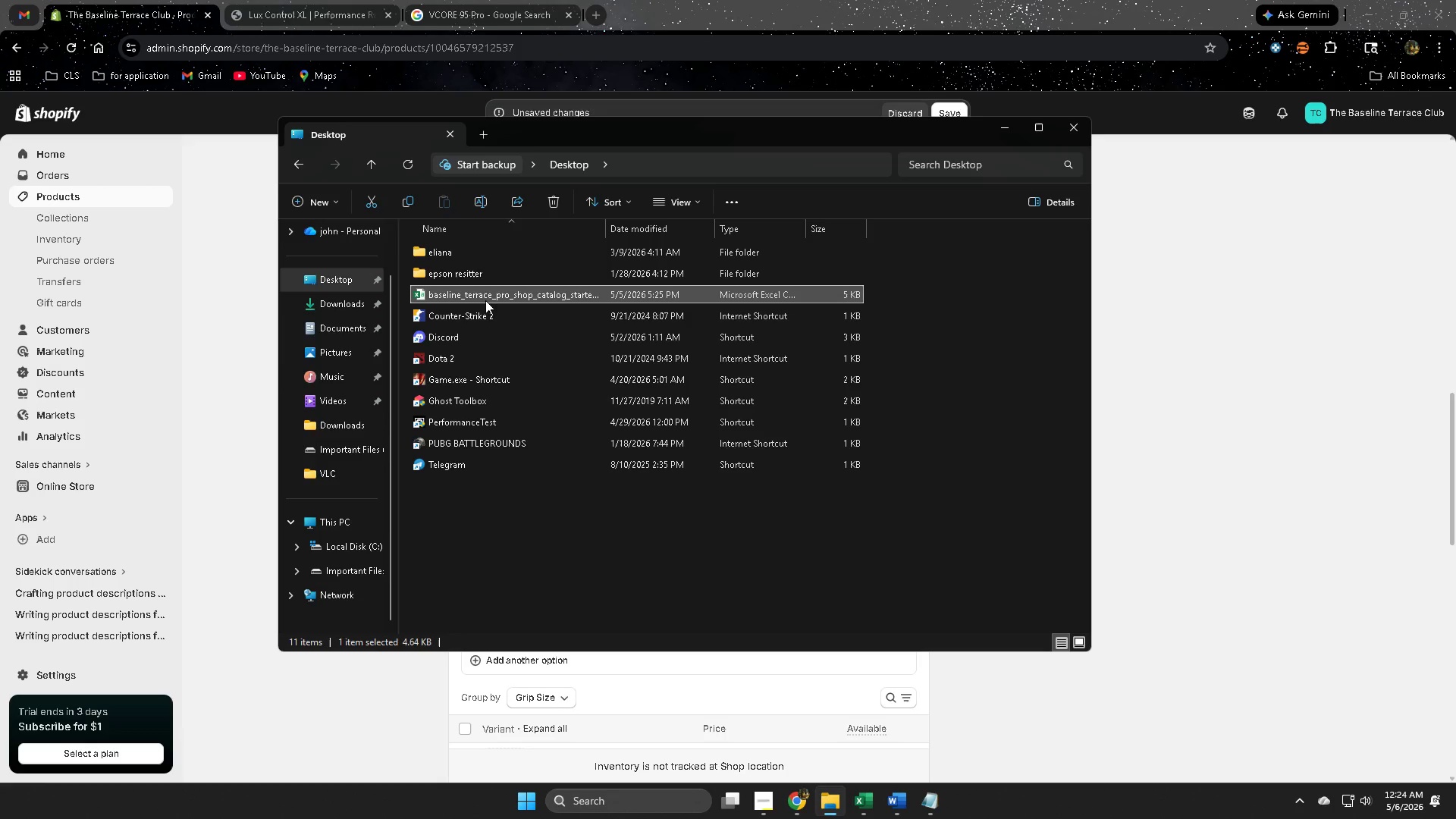 
left_click([761, 0])
 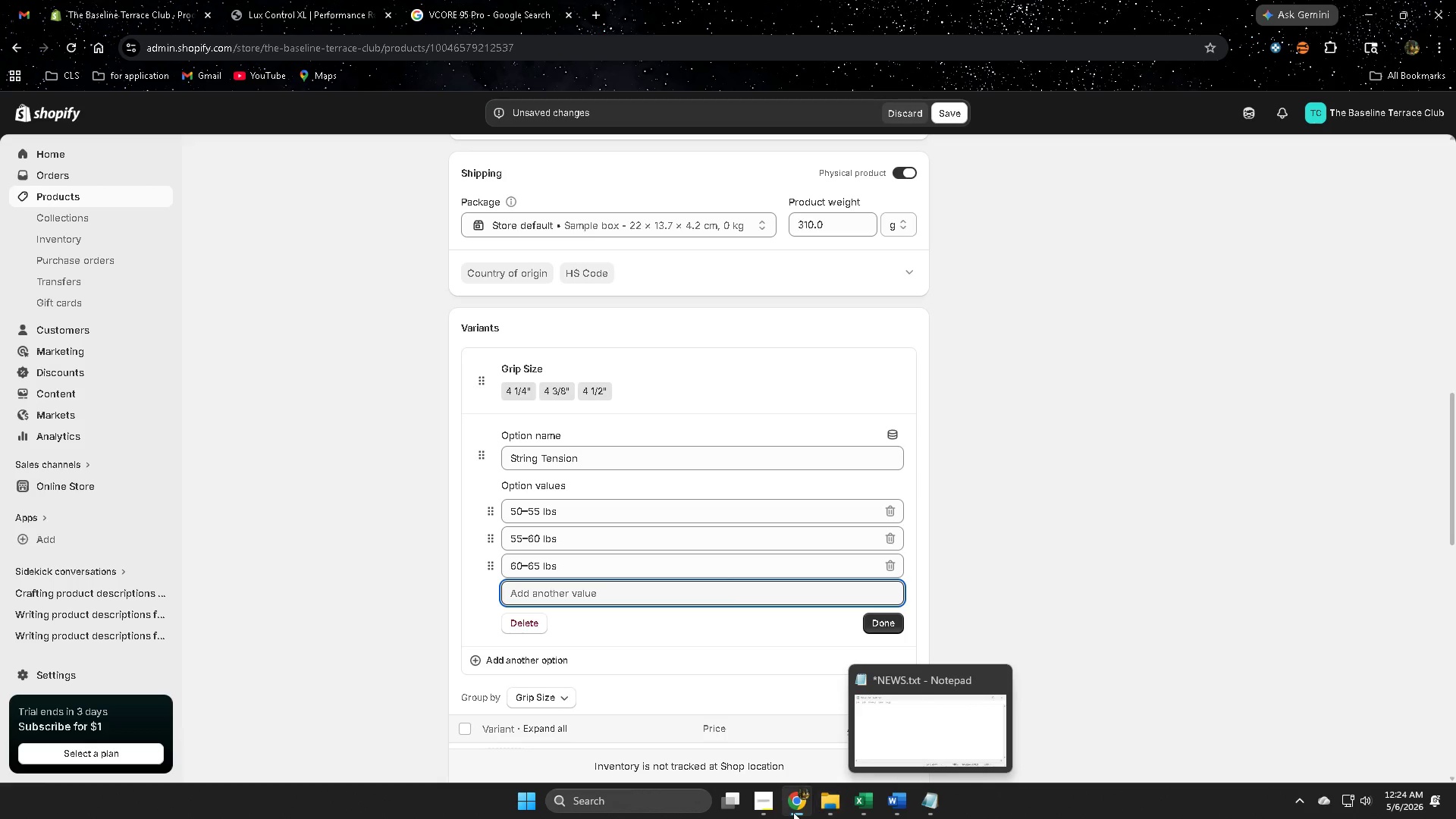 
left_click([934, 810])
 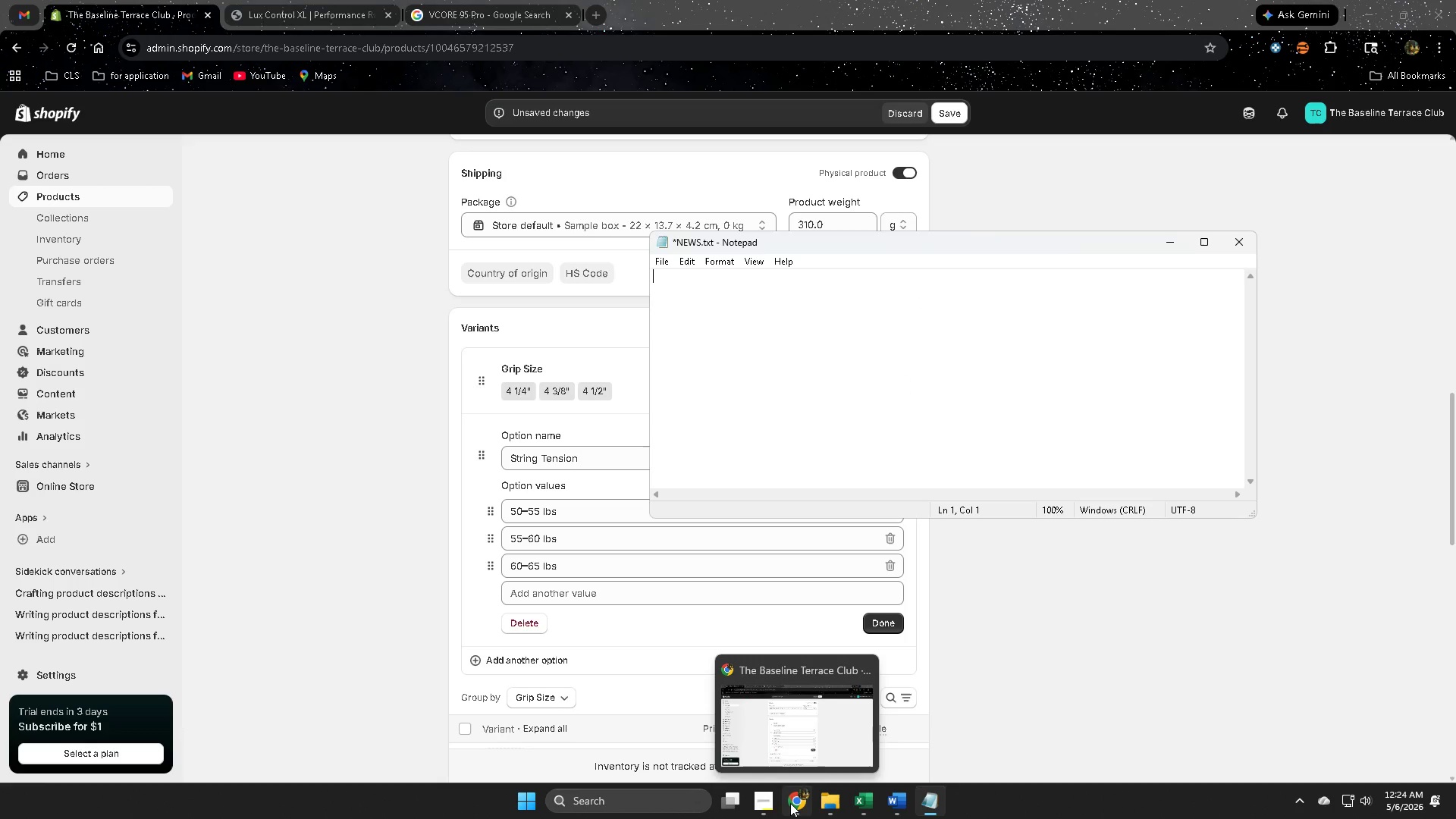 
left_click([767, 803])
 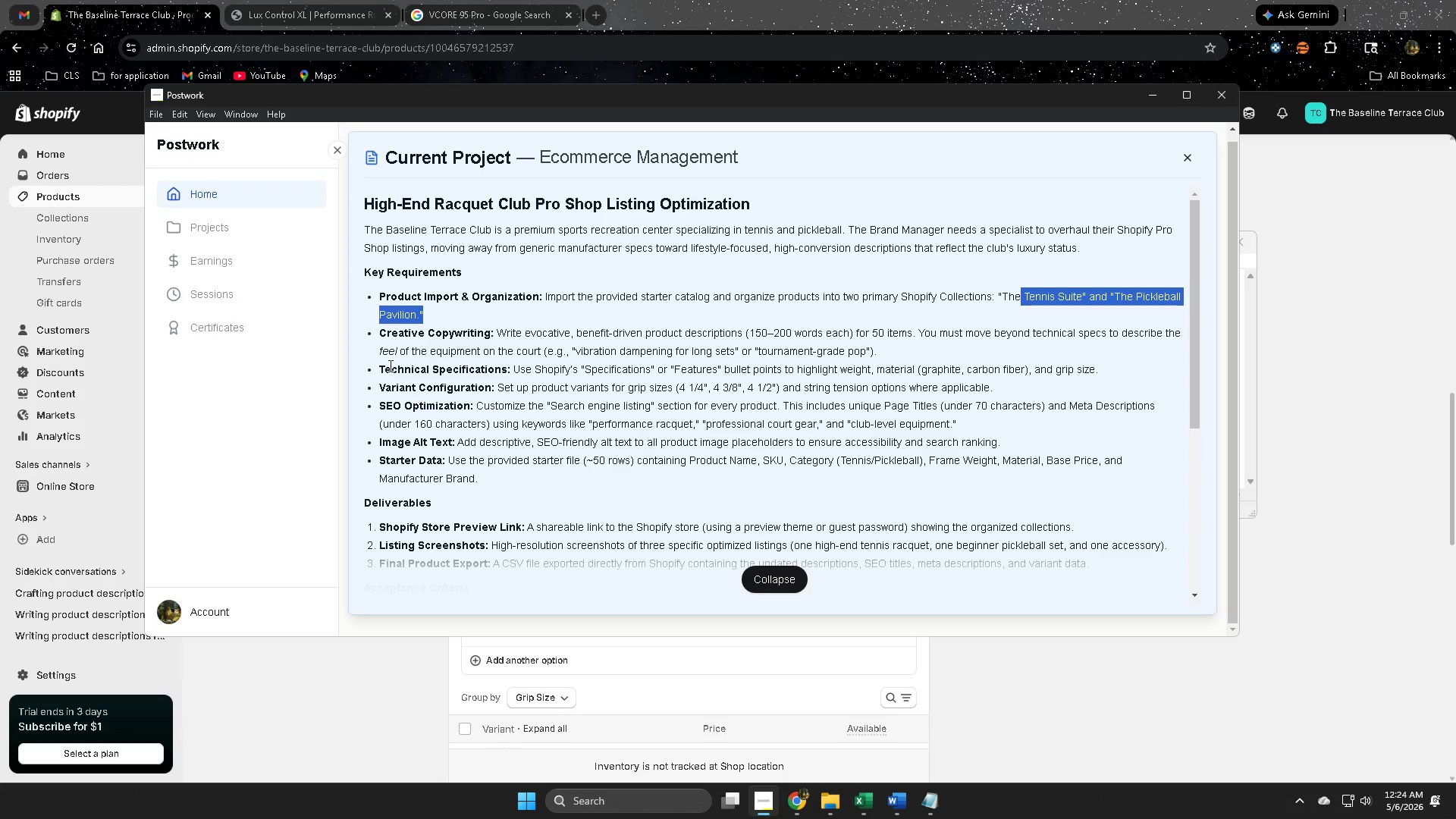 
left_click([384, 301])
 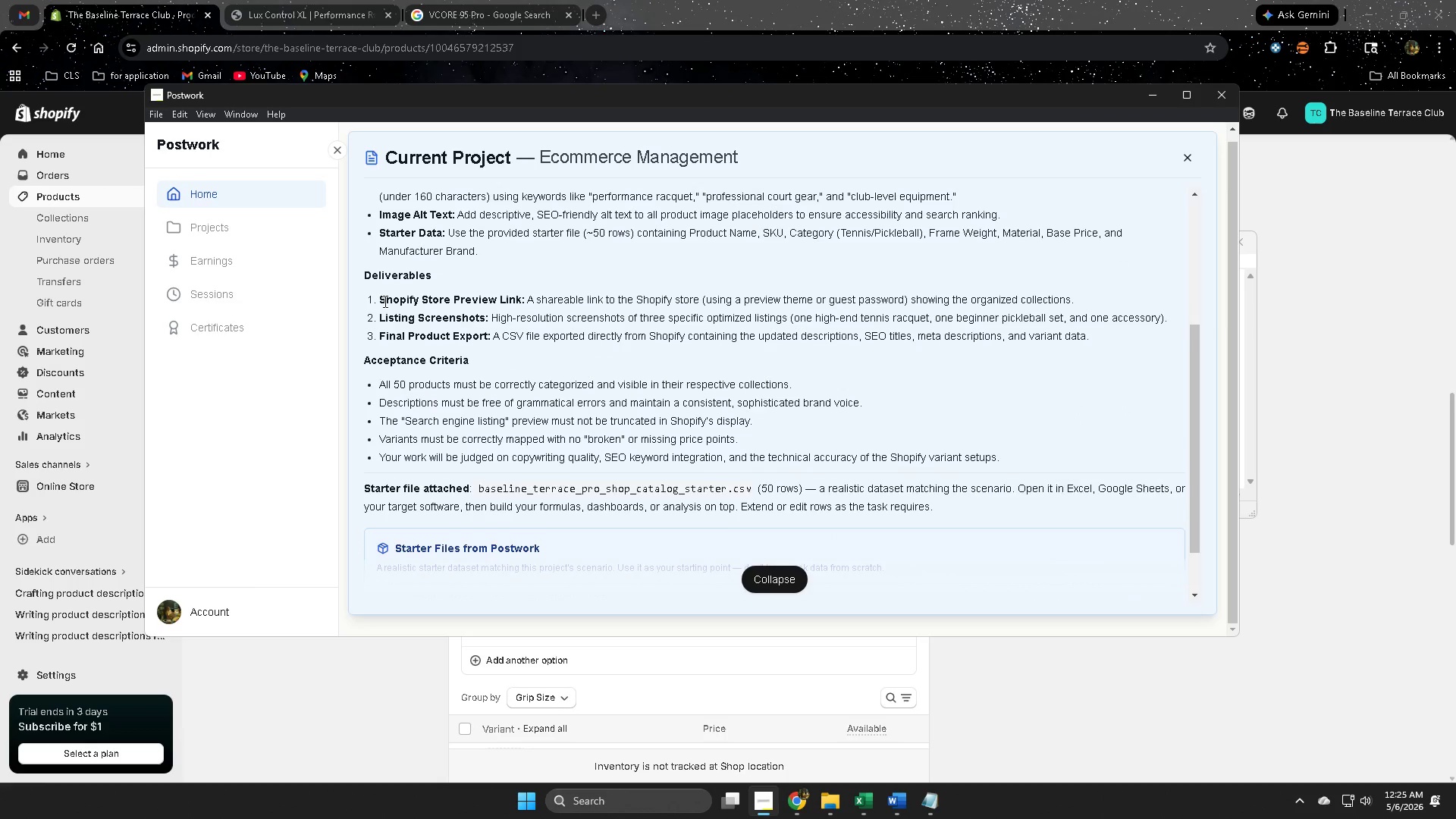 
left_click_drag(start_coordinate=[384, 301], to_coordinate=[505, 297])
 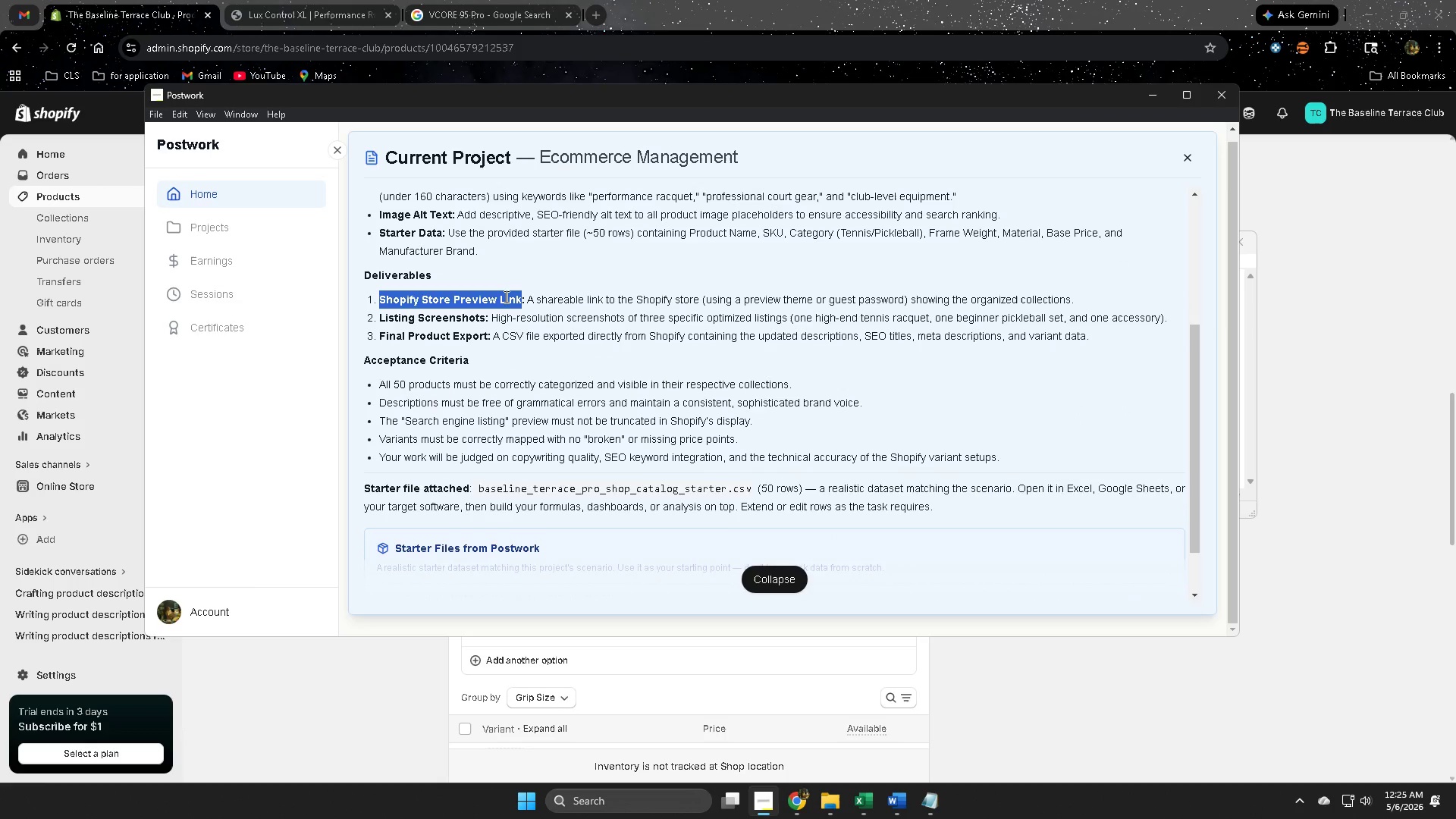 
key(Control+ControlLeft)
 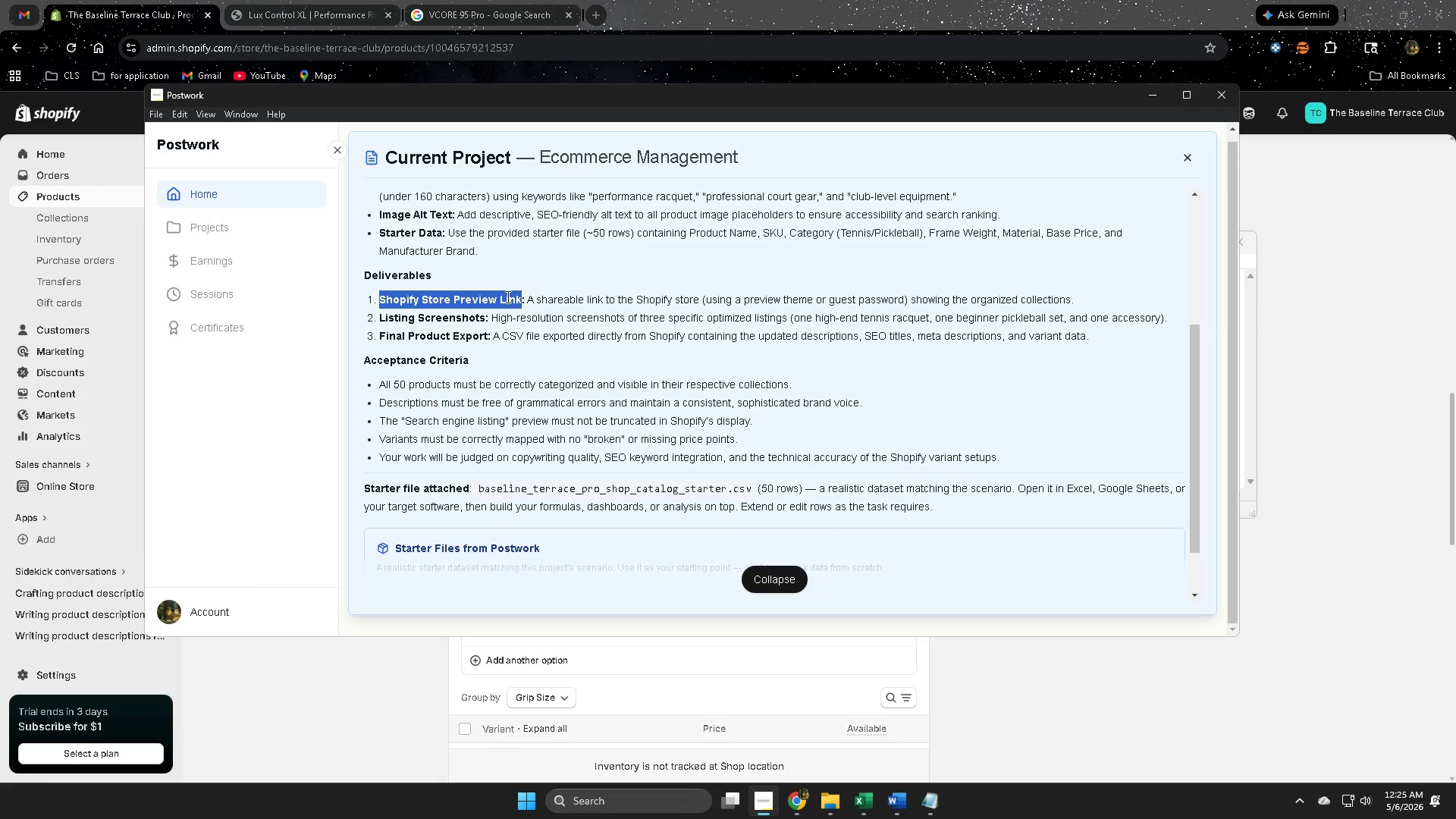 
key(Control+C)
 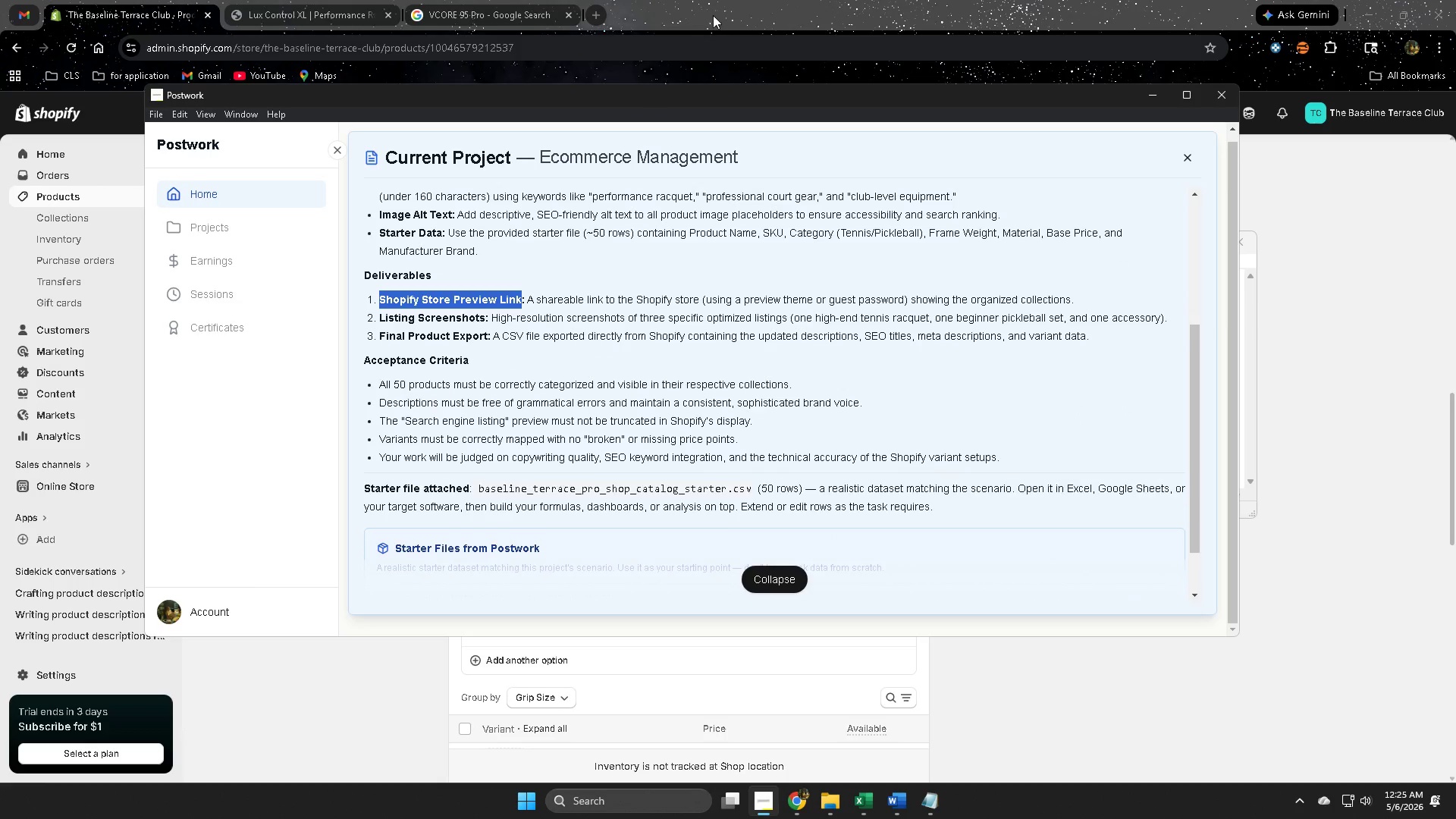 
left_click([716, 11])